 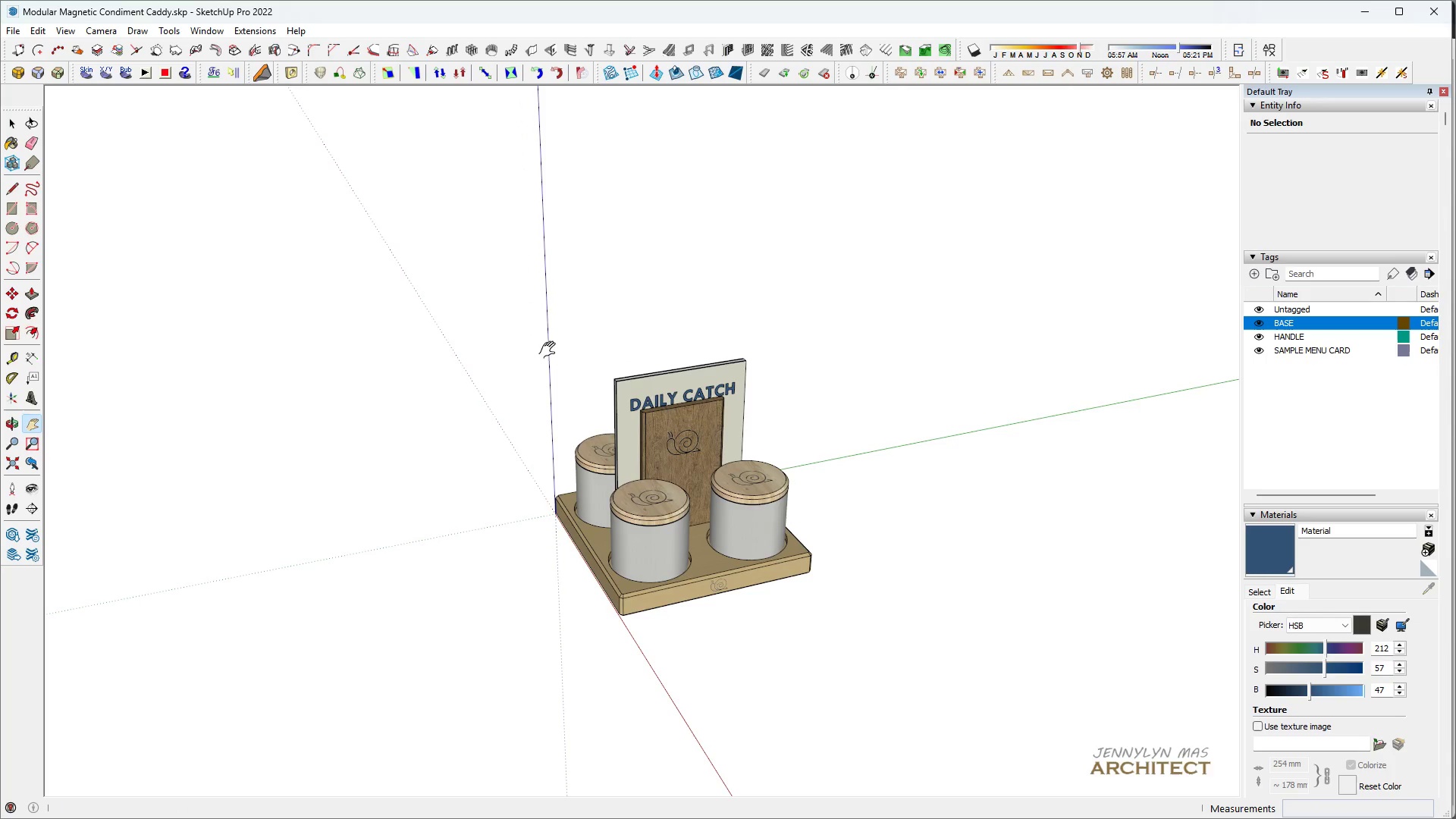 
left_click_drag(start_coordinate=[603, 381], to_coordinate=[529, 369])
 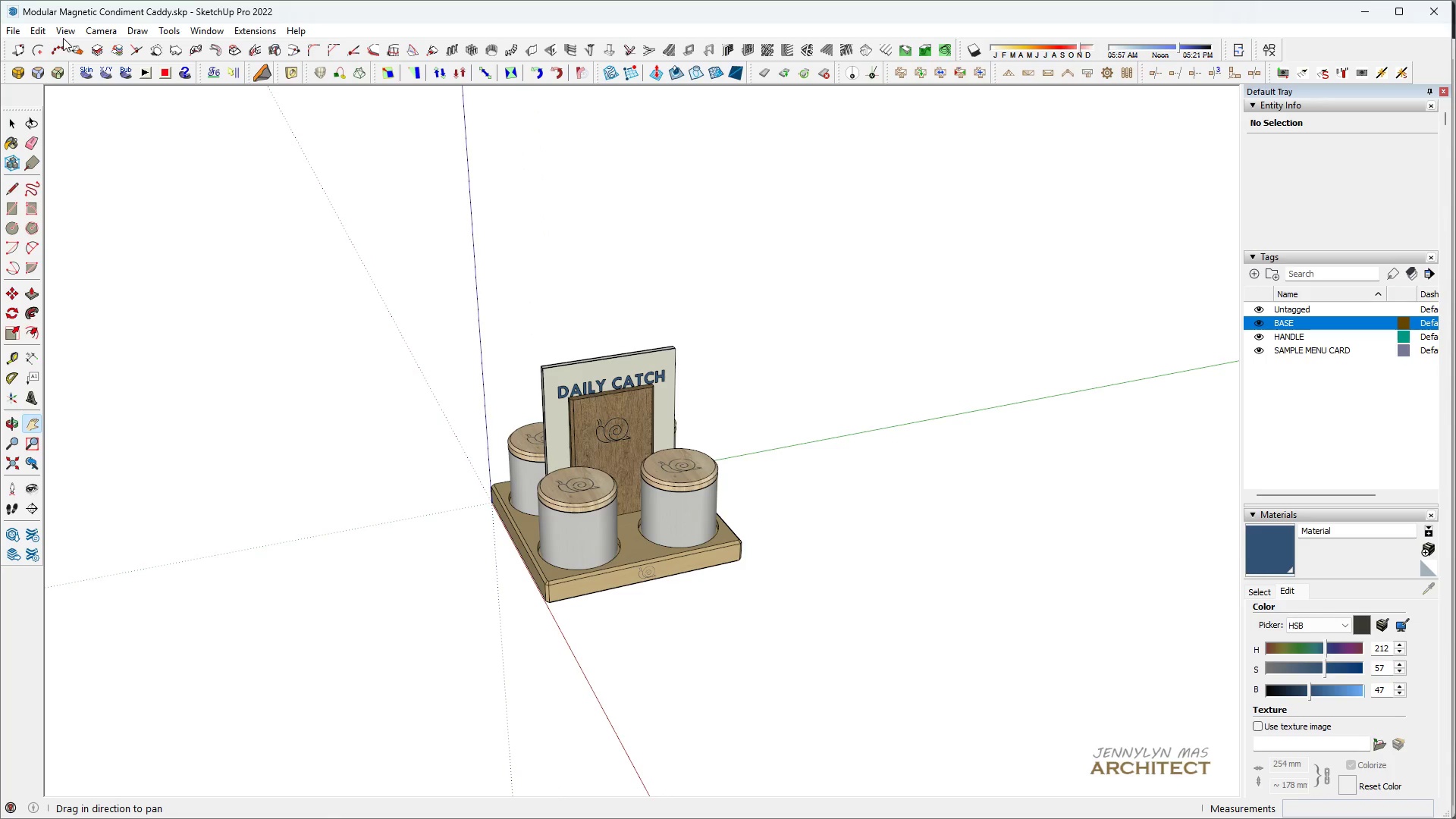 
left_click([60, 35])
 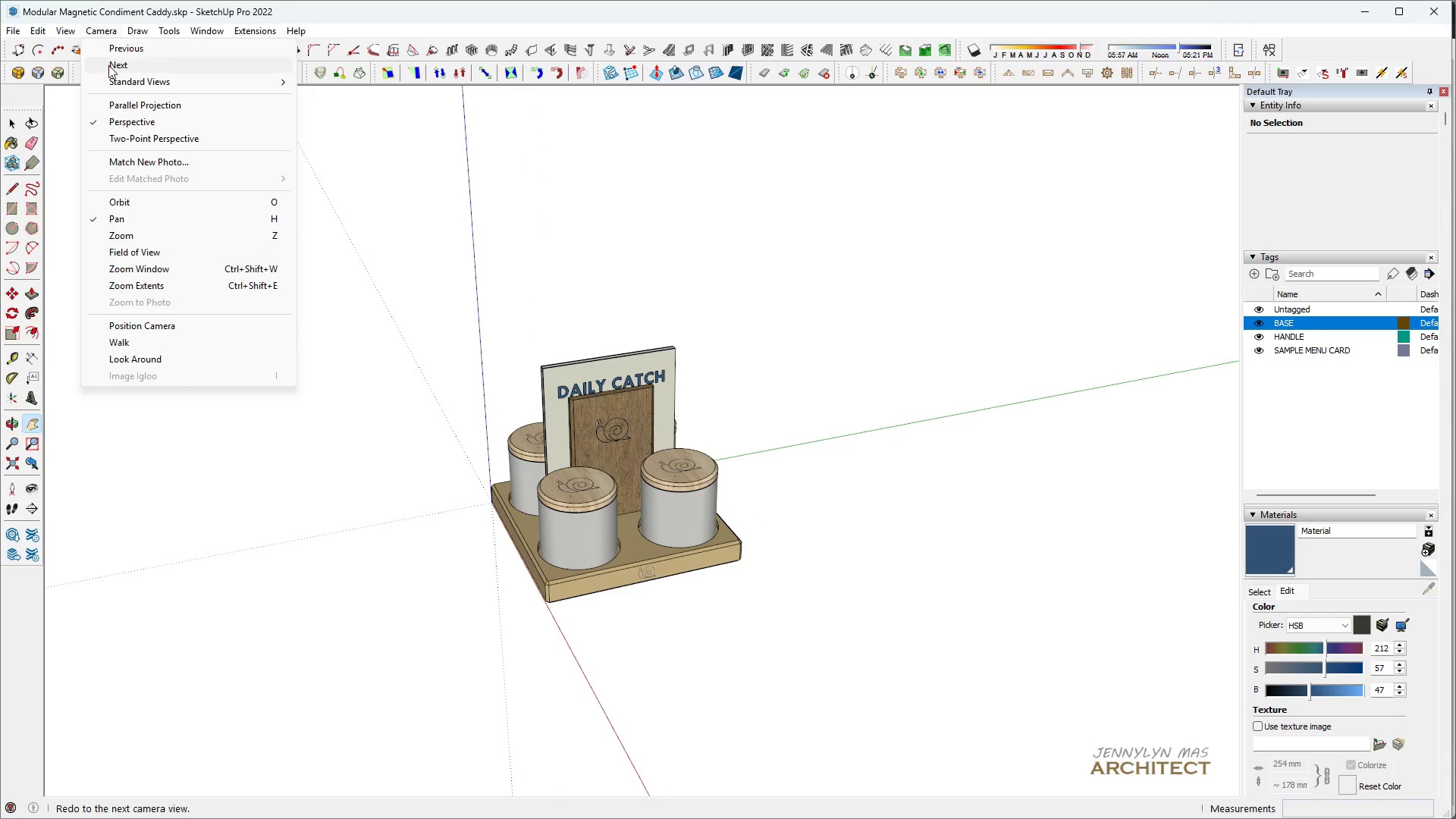 
left_click([113, 83])
 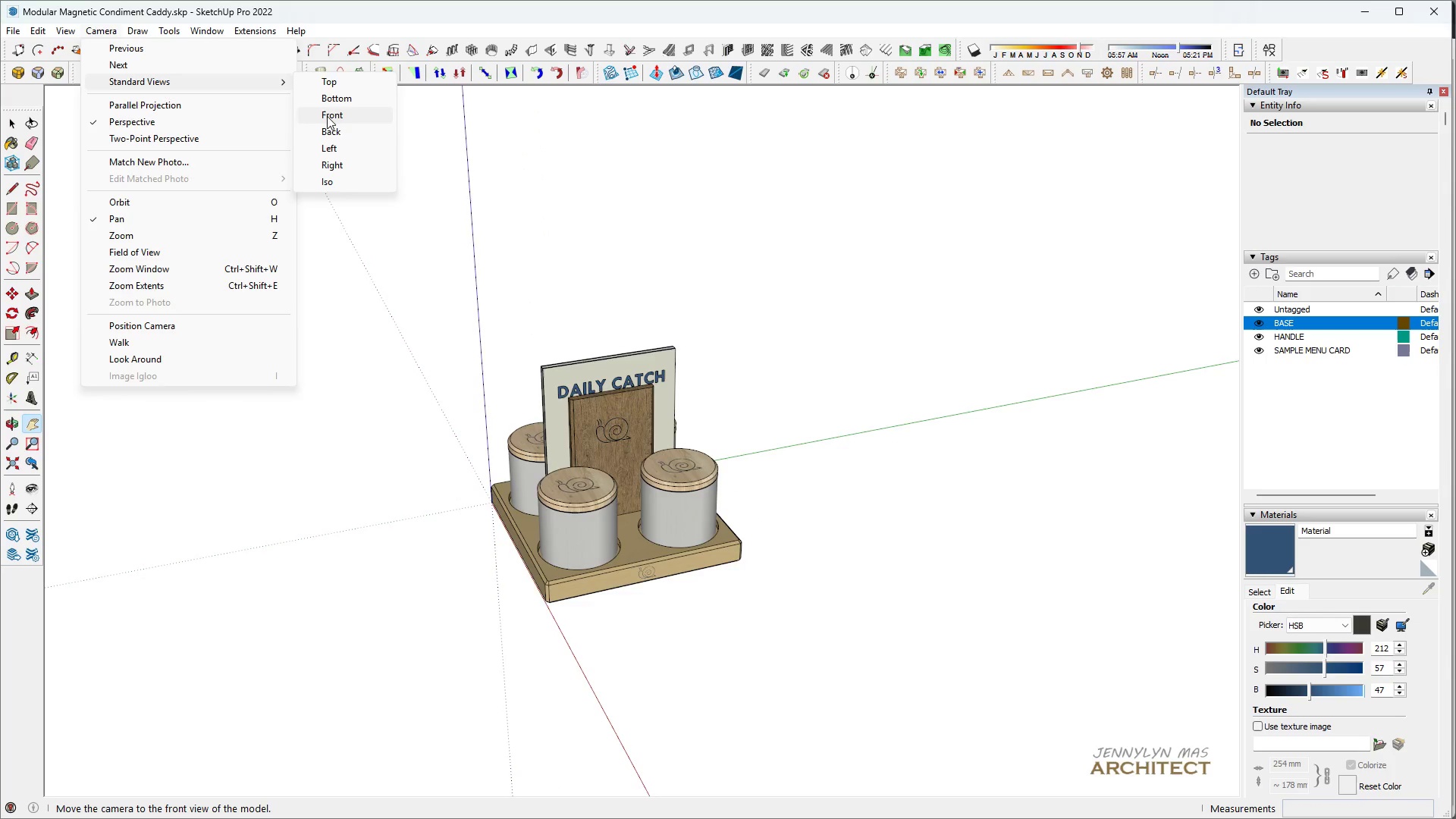 
left_click([331, 111])
 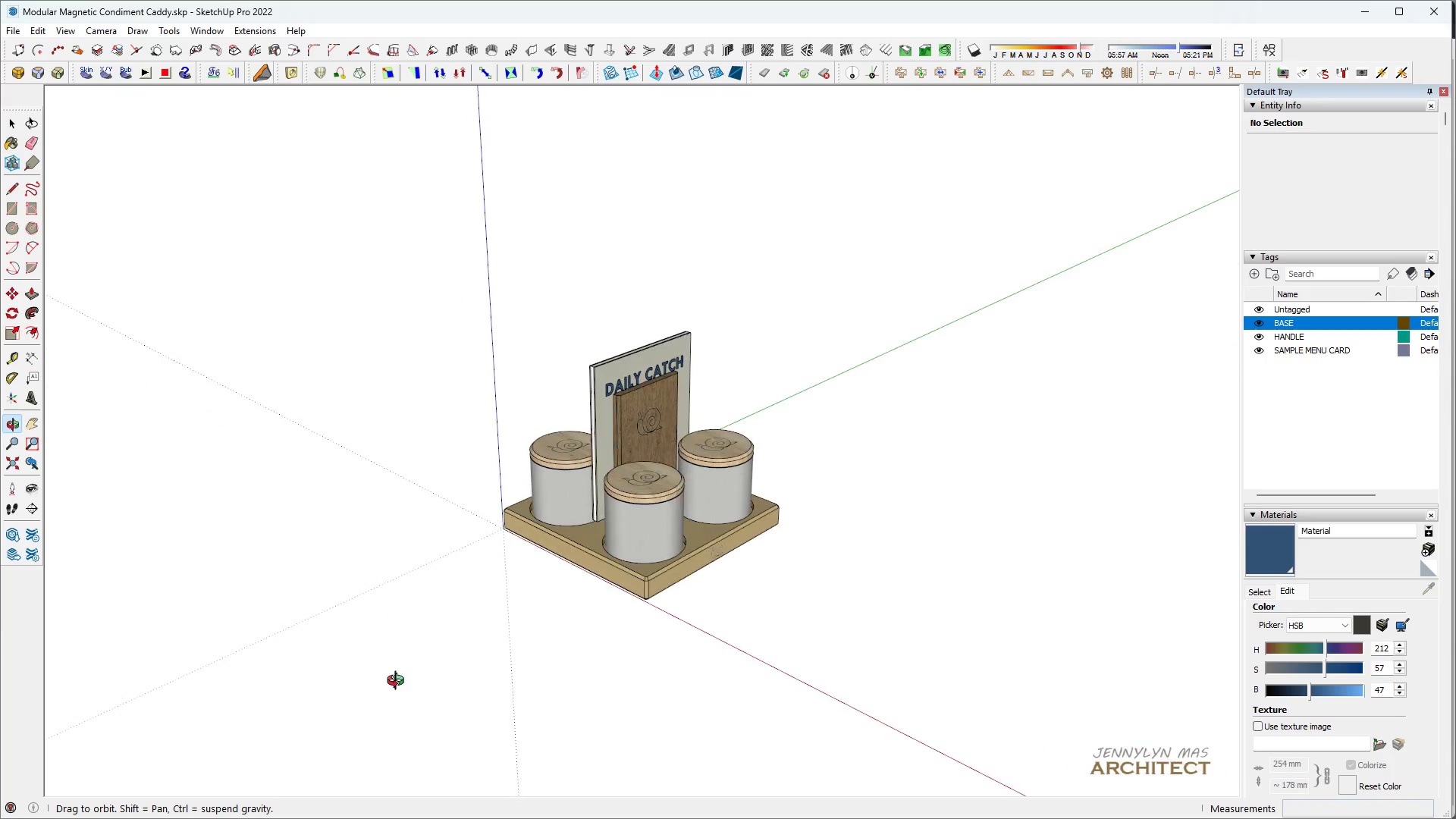 
key(Space)
 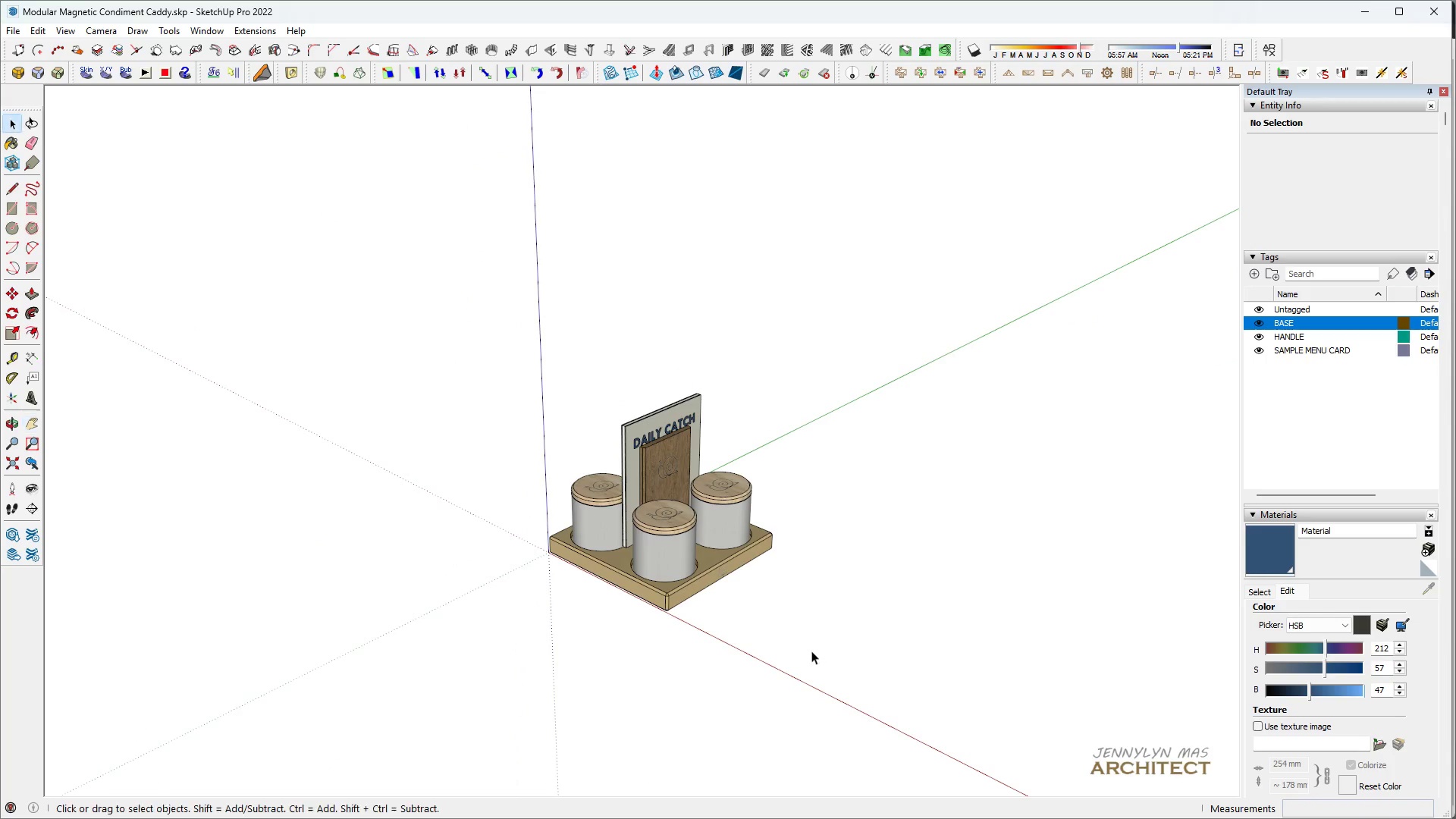 
left_click_drag(start_coordinate=[811, 651], to_coordinate=[238, 344])
 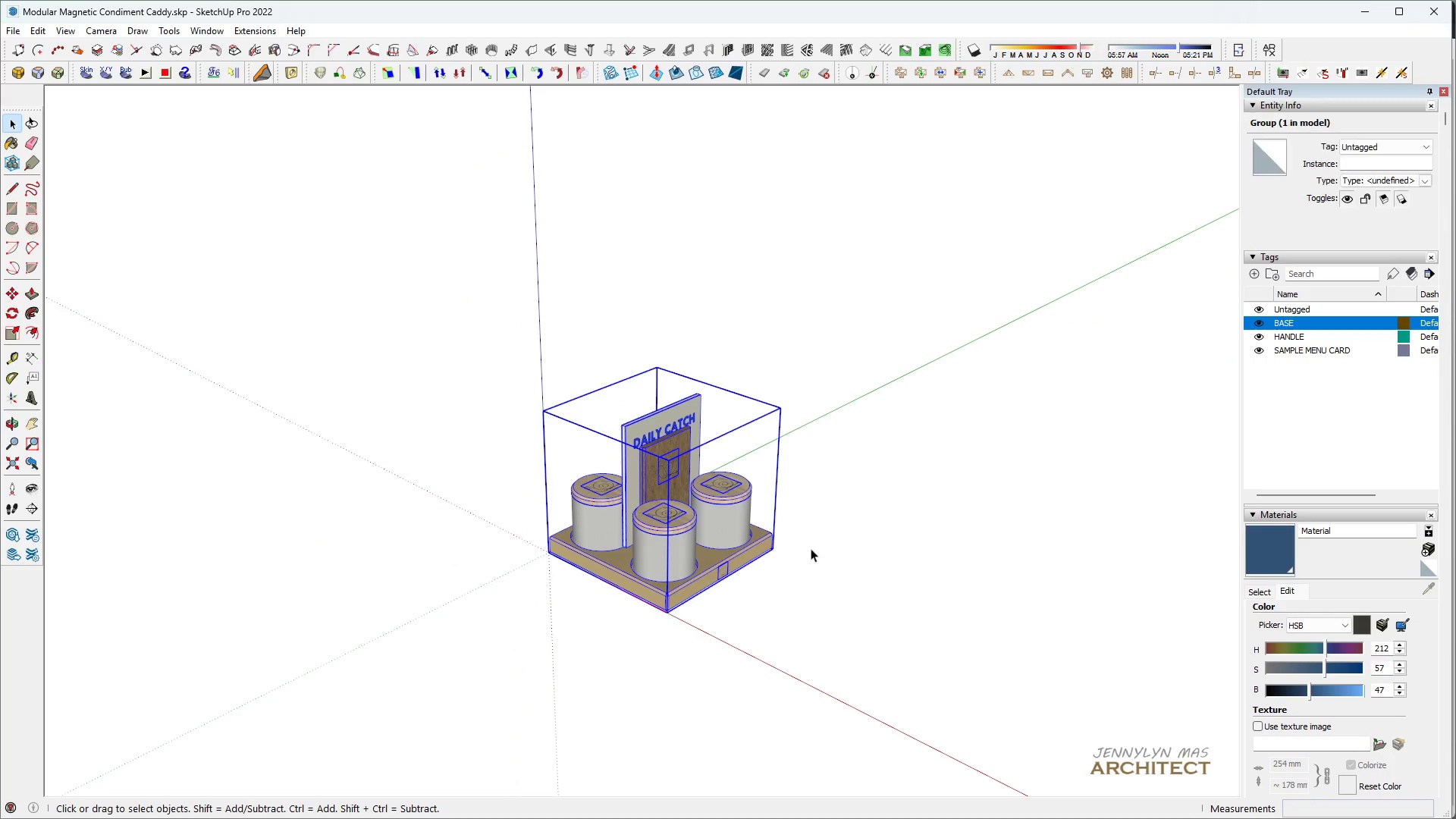 
scroll: coordinate [744, 654], scroll_direction: down, amount: 3.0
 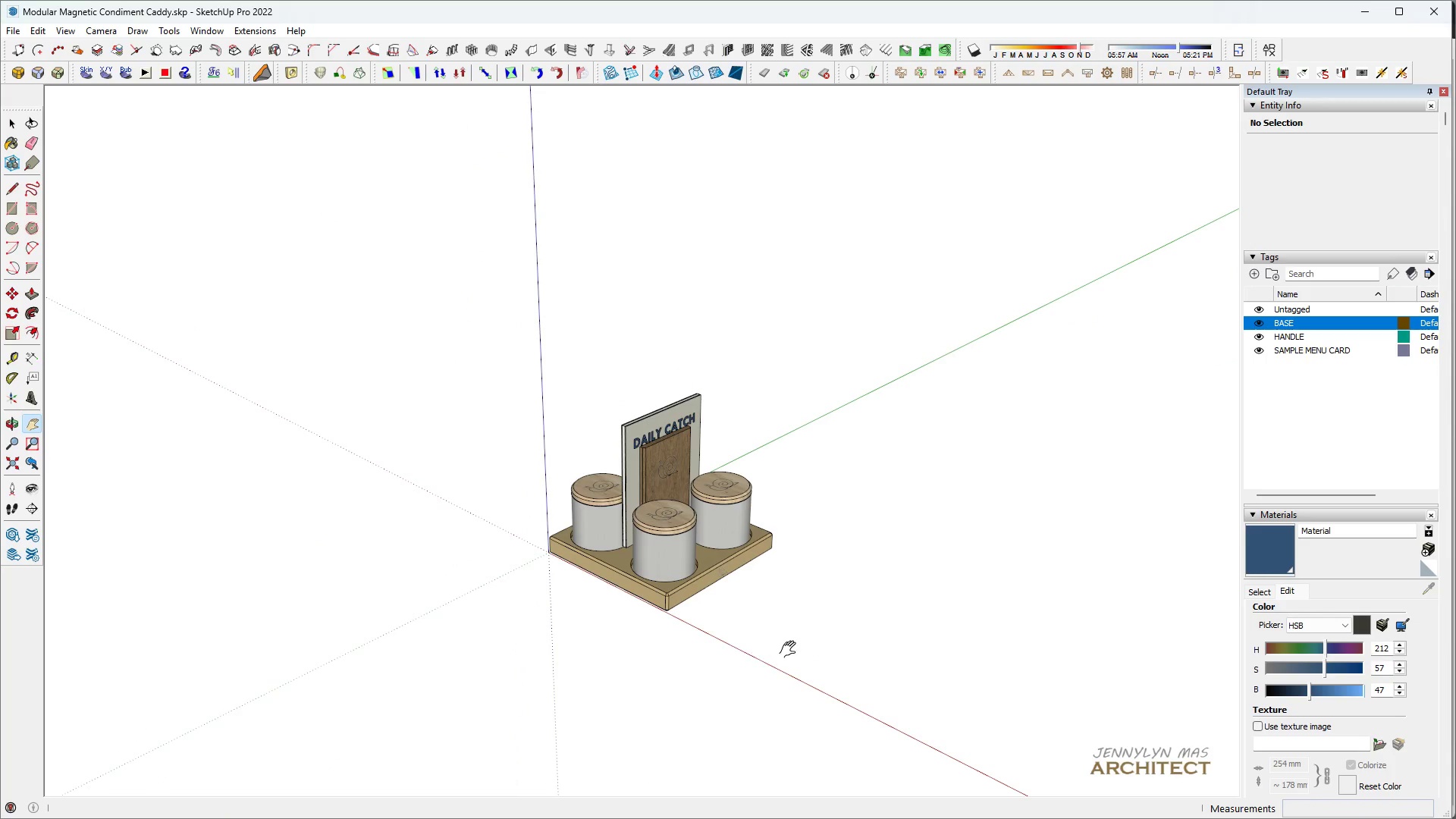 
key(Q)
 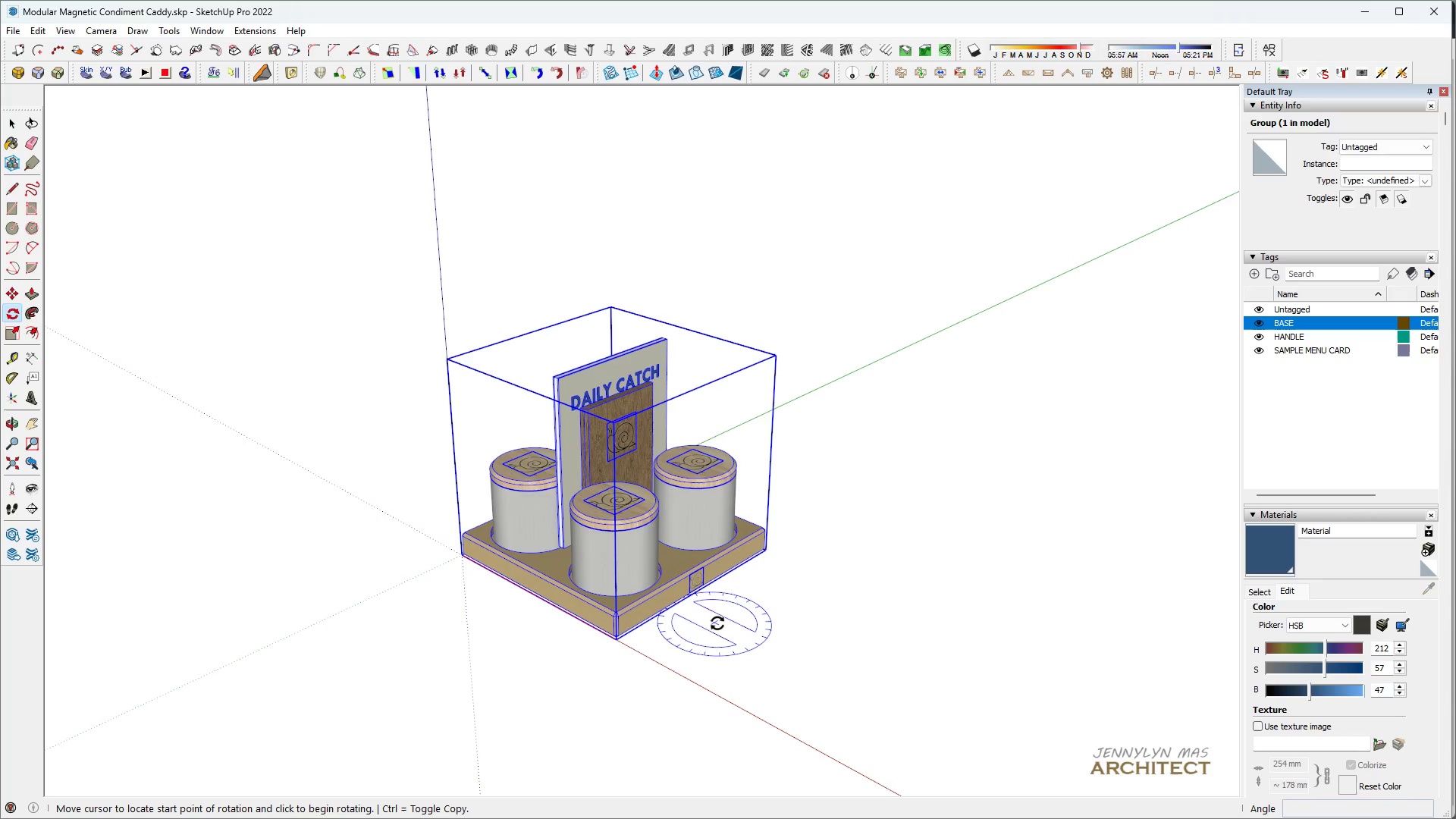 
scroll: coordinate [792, 546], scroll_direction: up, amount: 4.0
 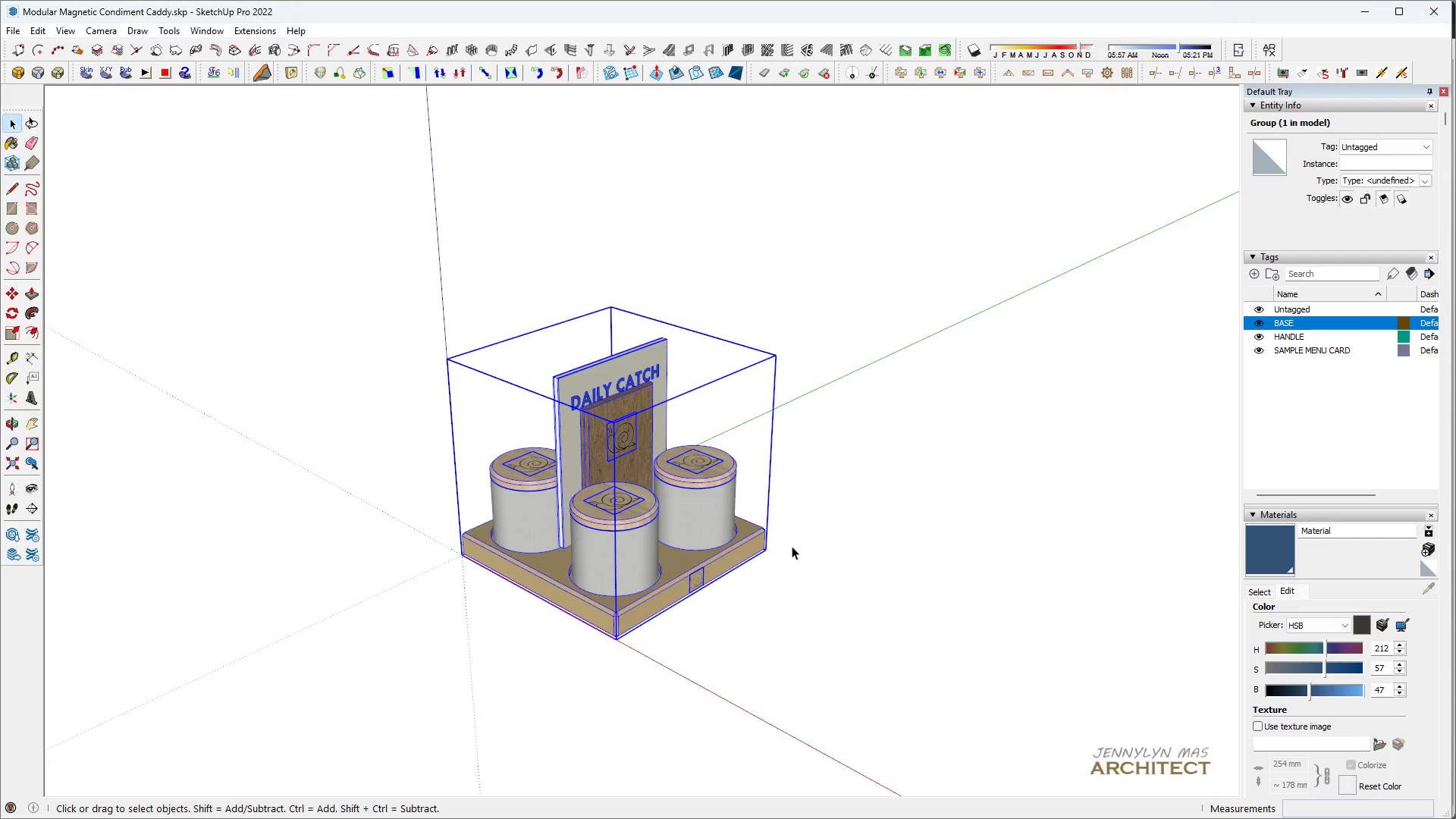 
double_click([739, 633])
 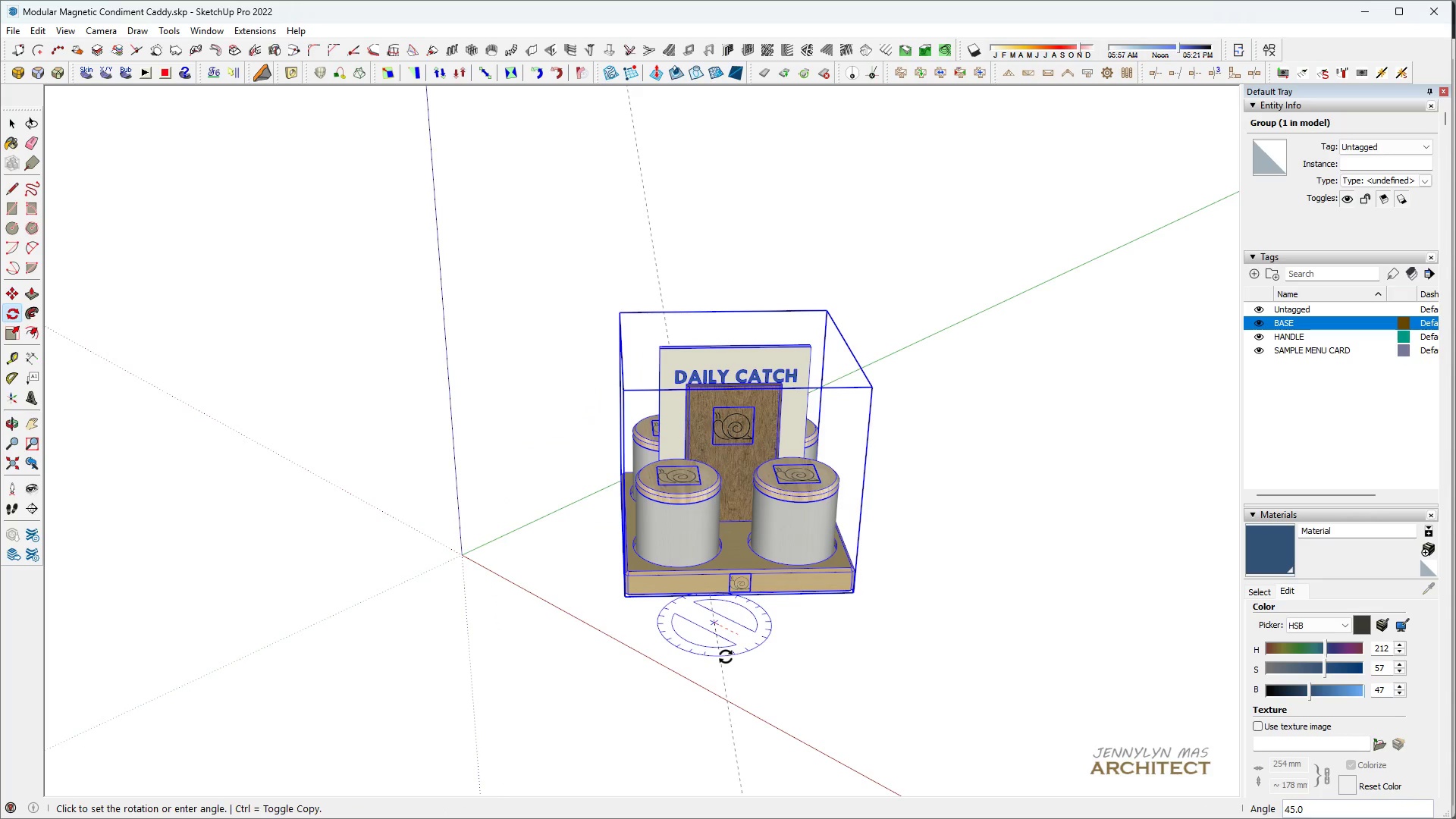 
type(90)
 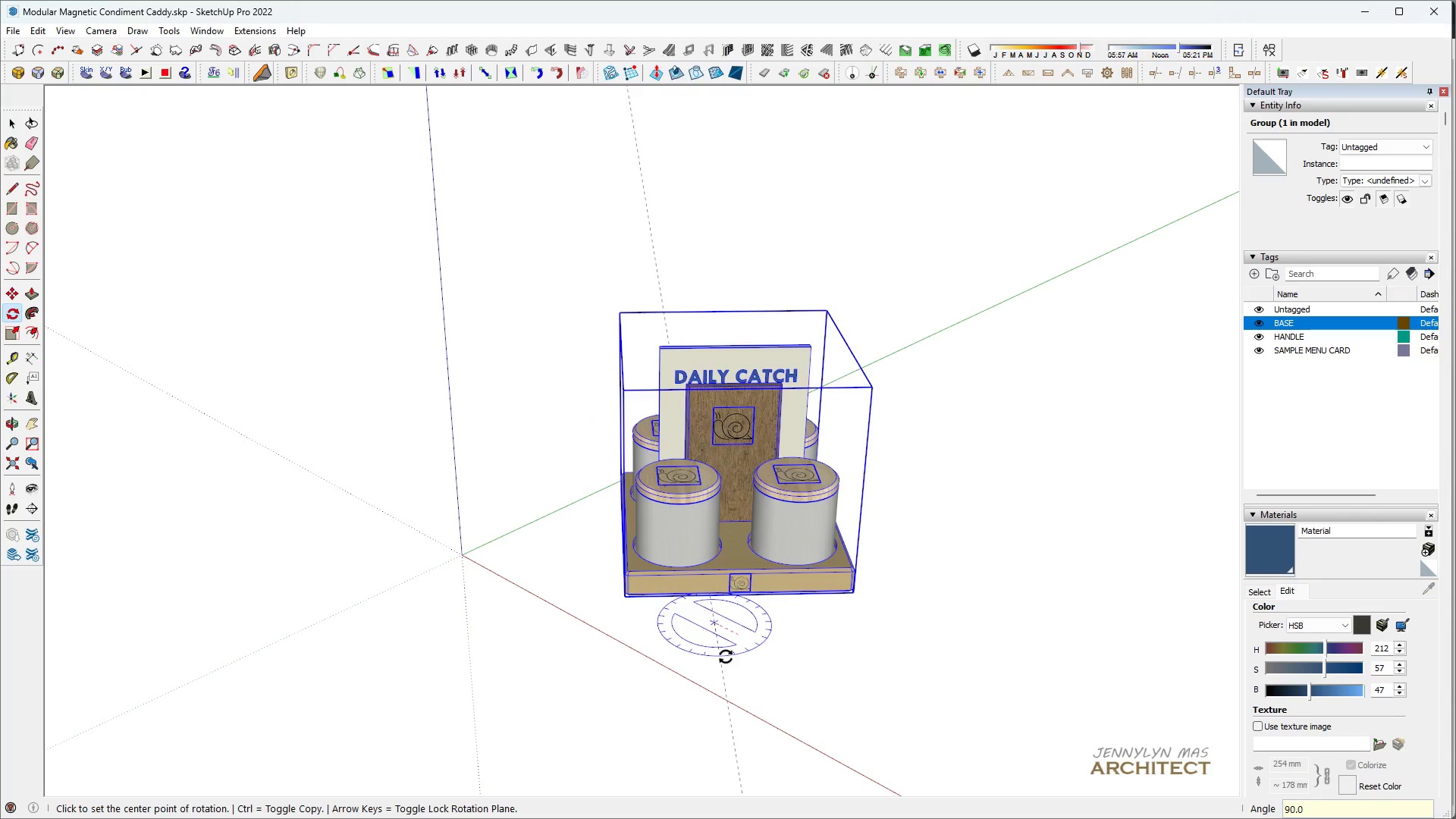 
key(Enter)
 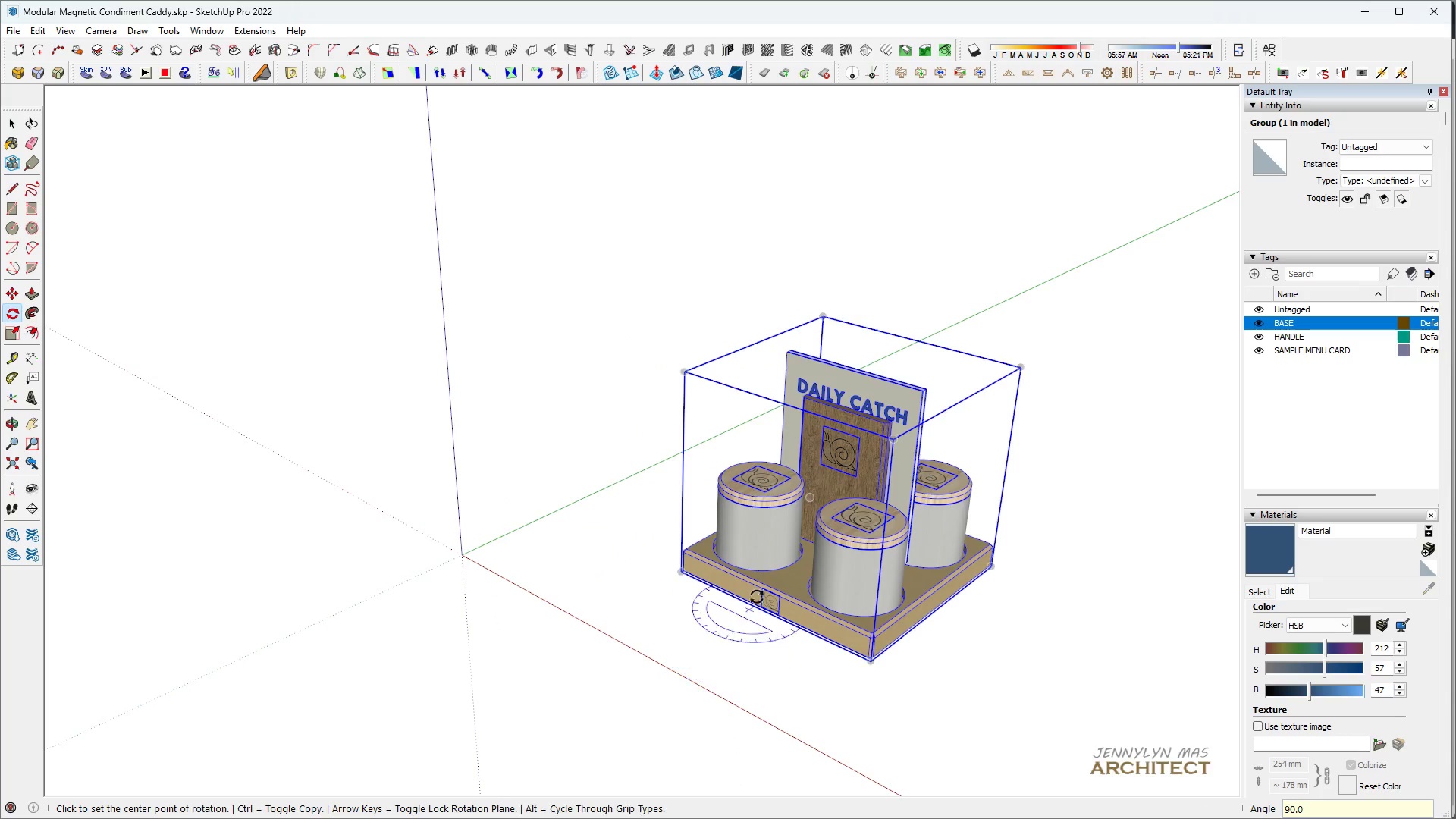 
key(Space)
 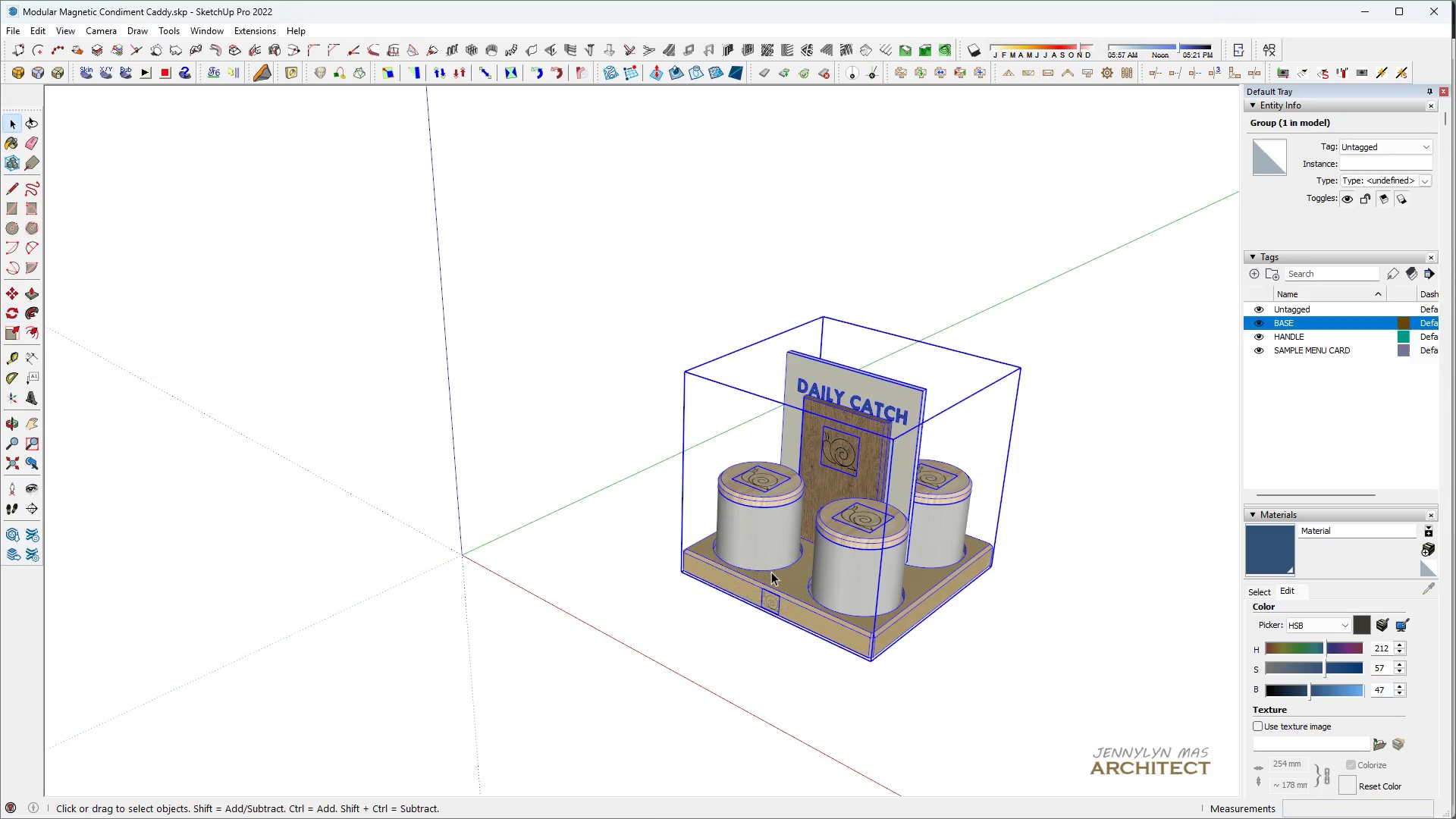 
left_click([771, 572])
 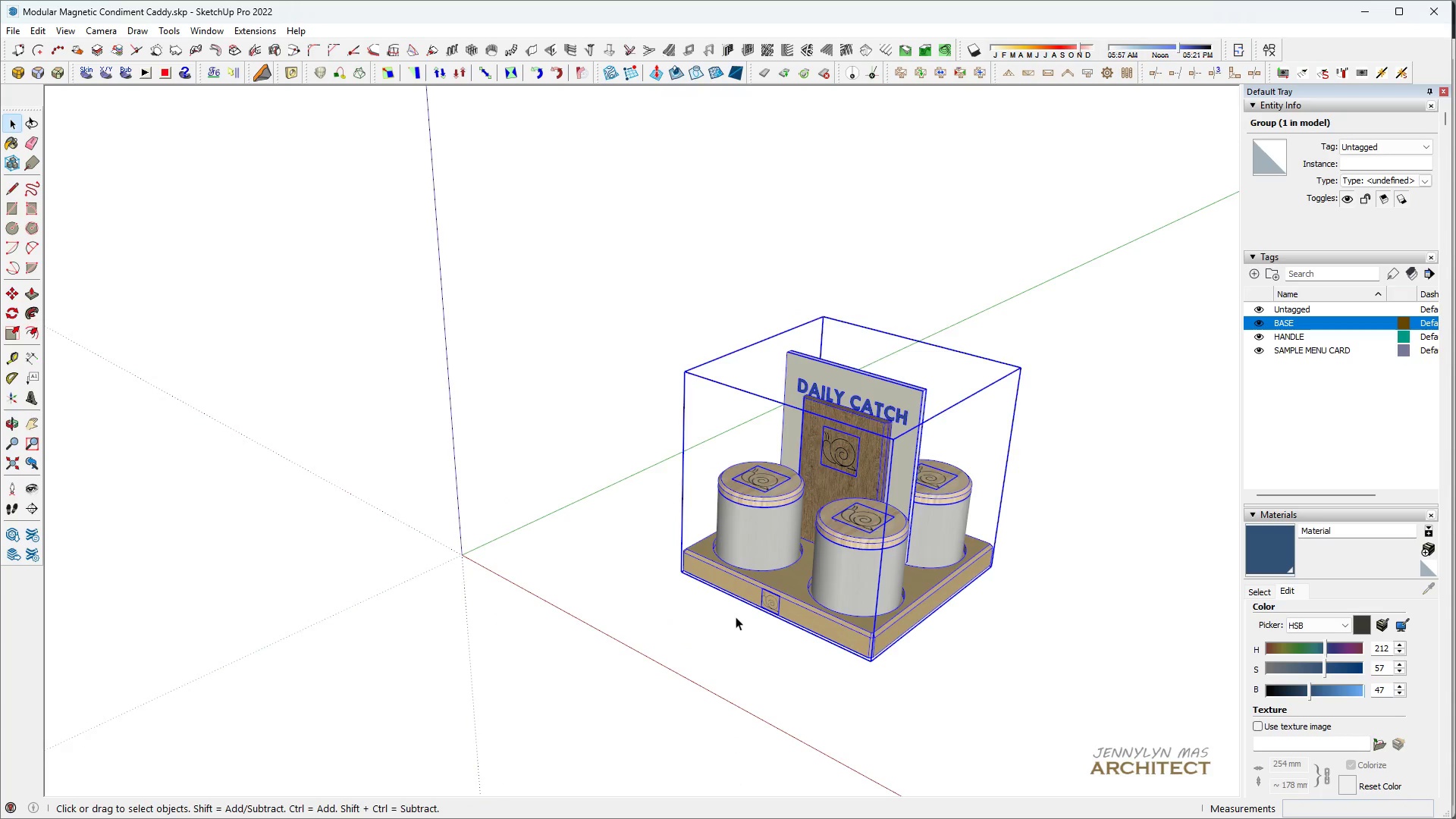 
scroll: coordinate [736, 617], scroll_direction: up, amount: 1.0
 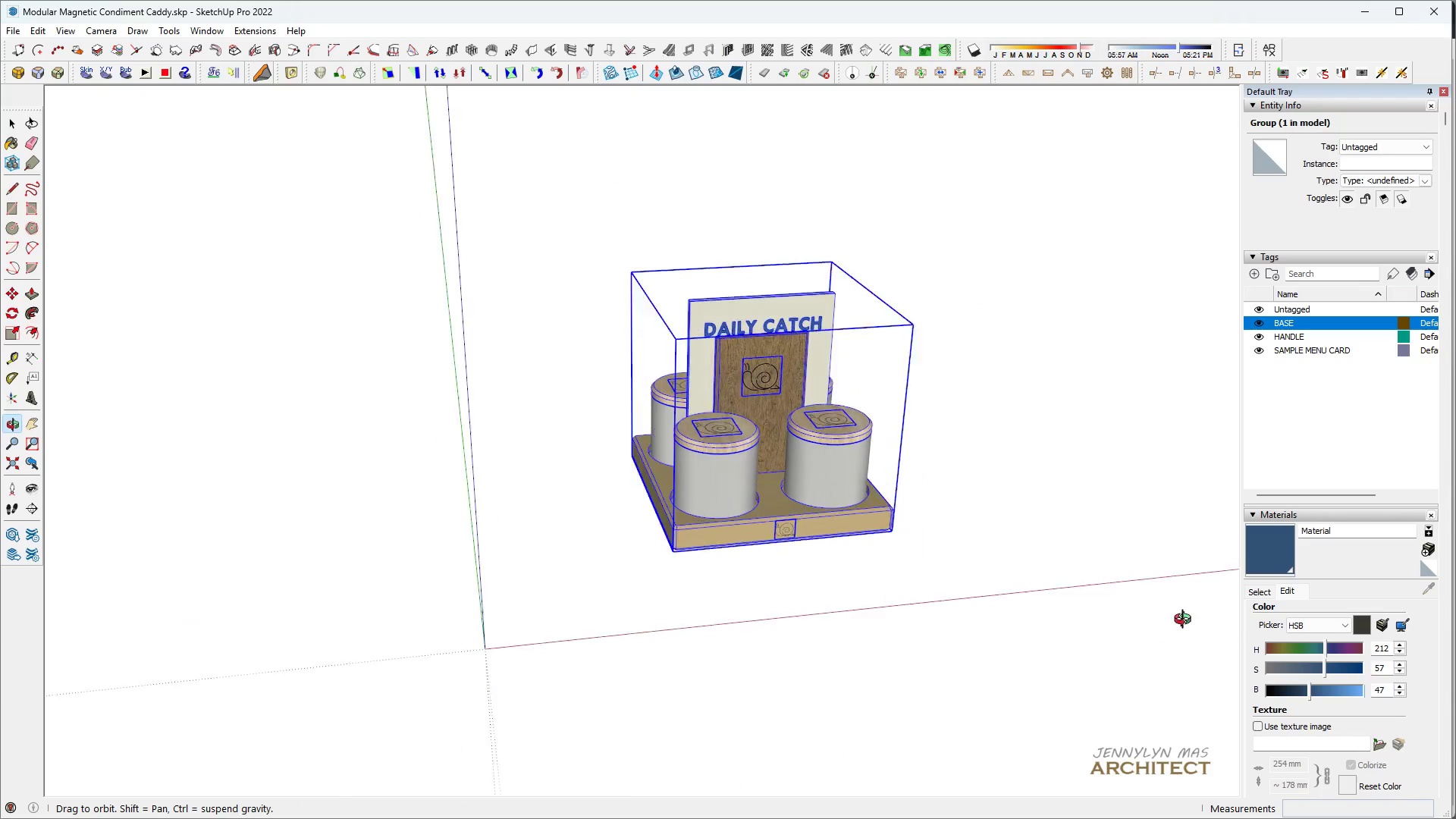 
key(M)
 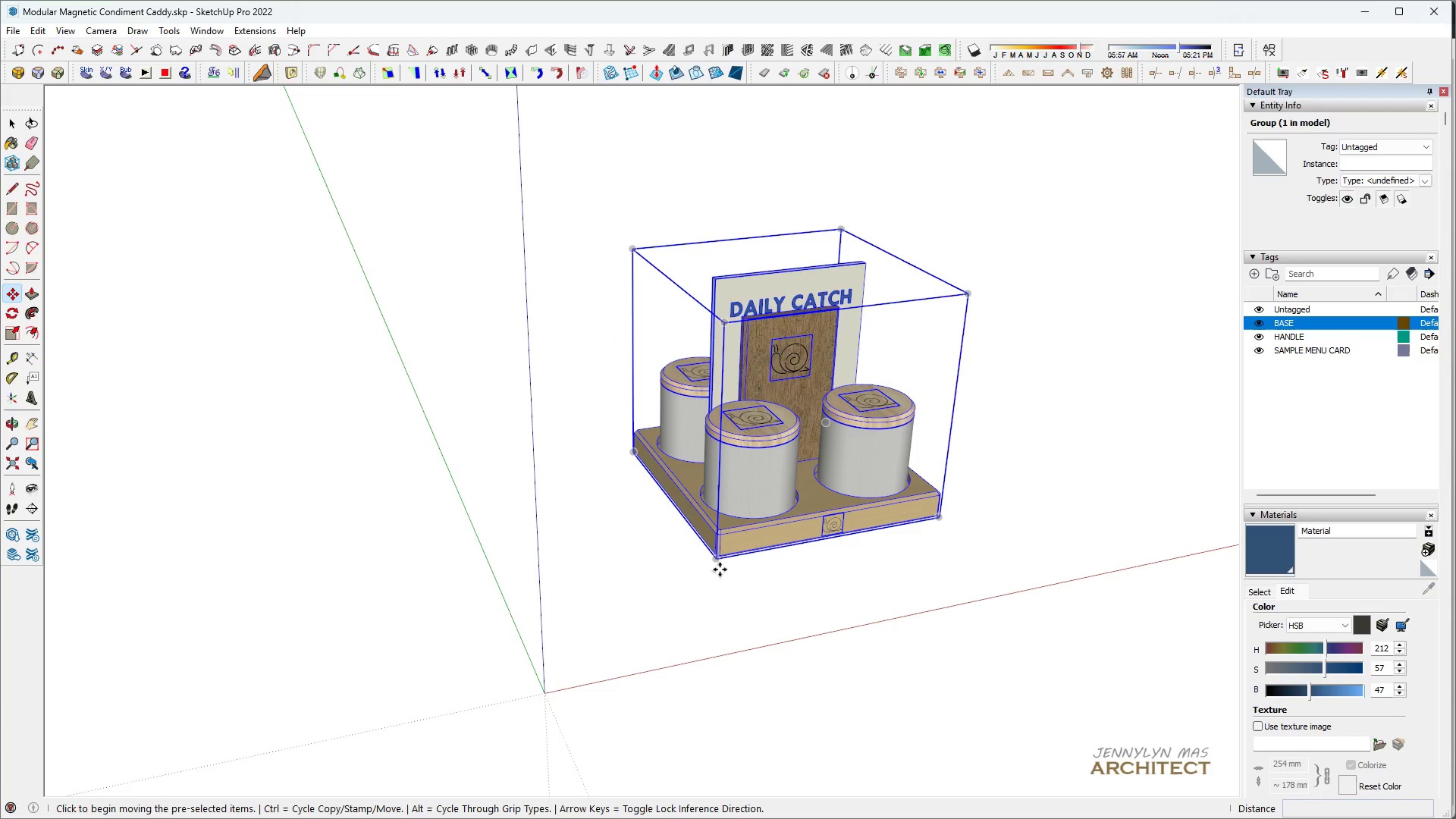 
scroll: coordinate [831, 554], scroll_direction: up, amount: 1.0
 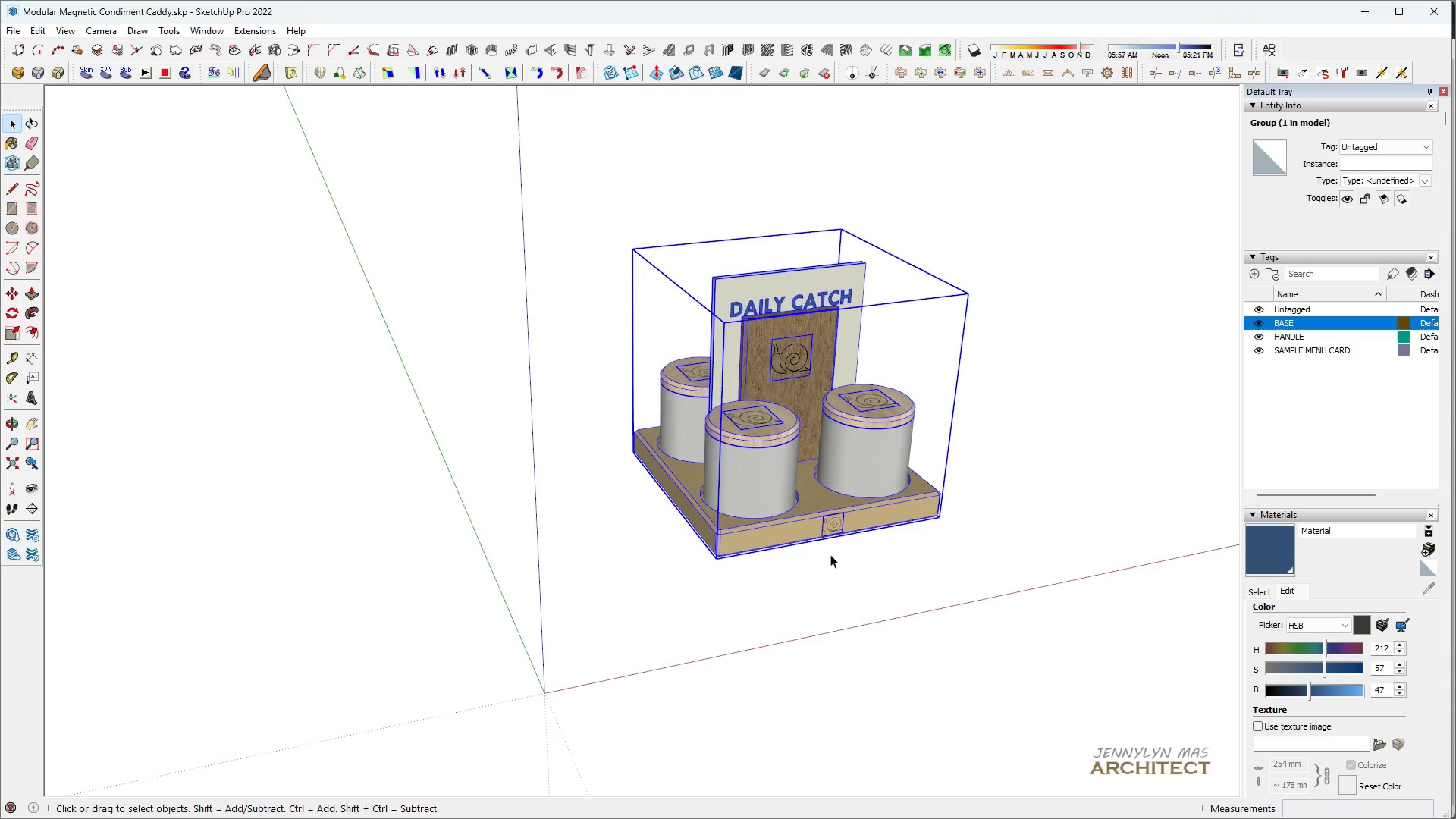 
left_click([719, 570])
 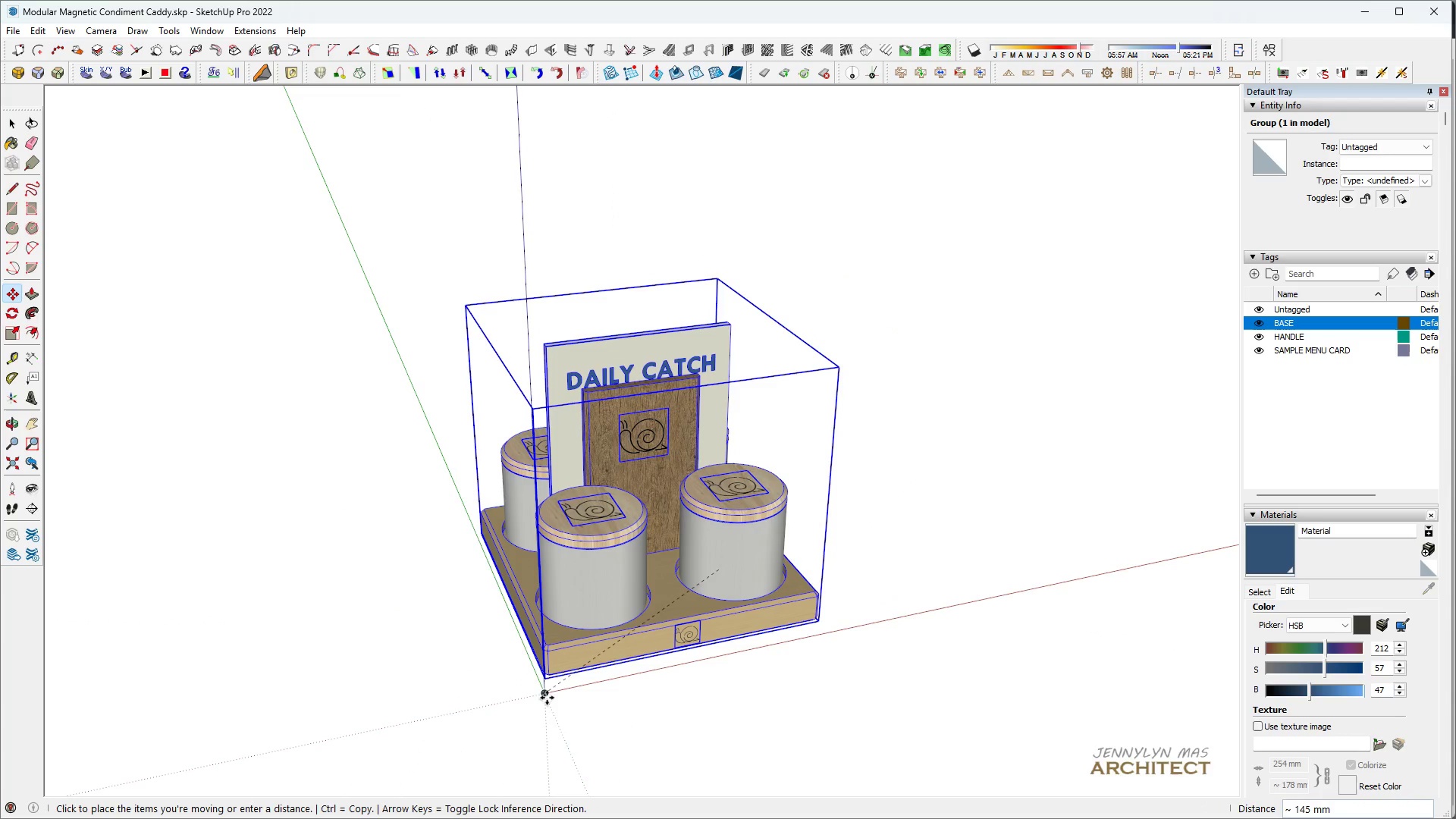 
left_click([542, 699])
 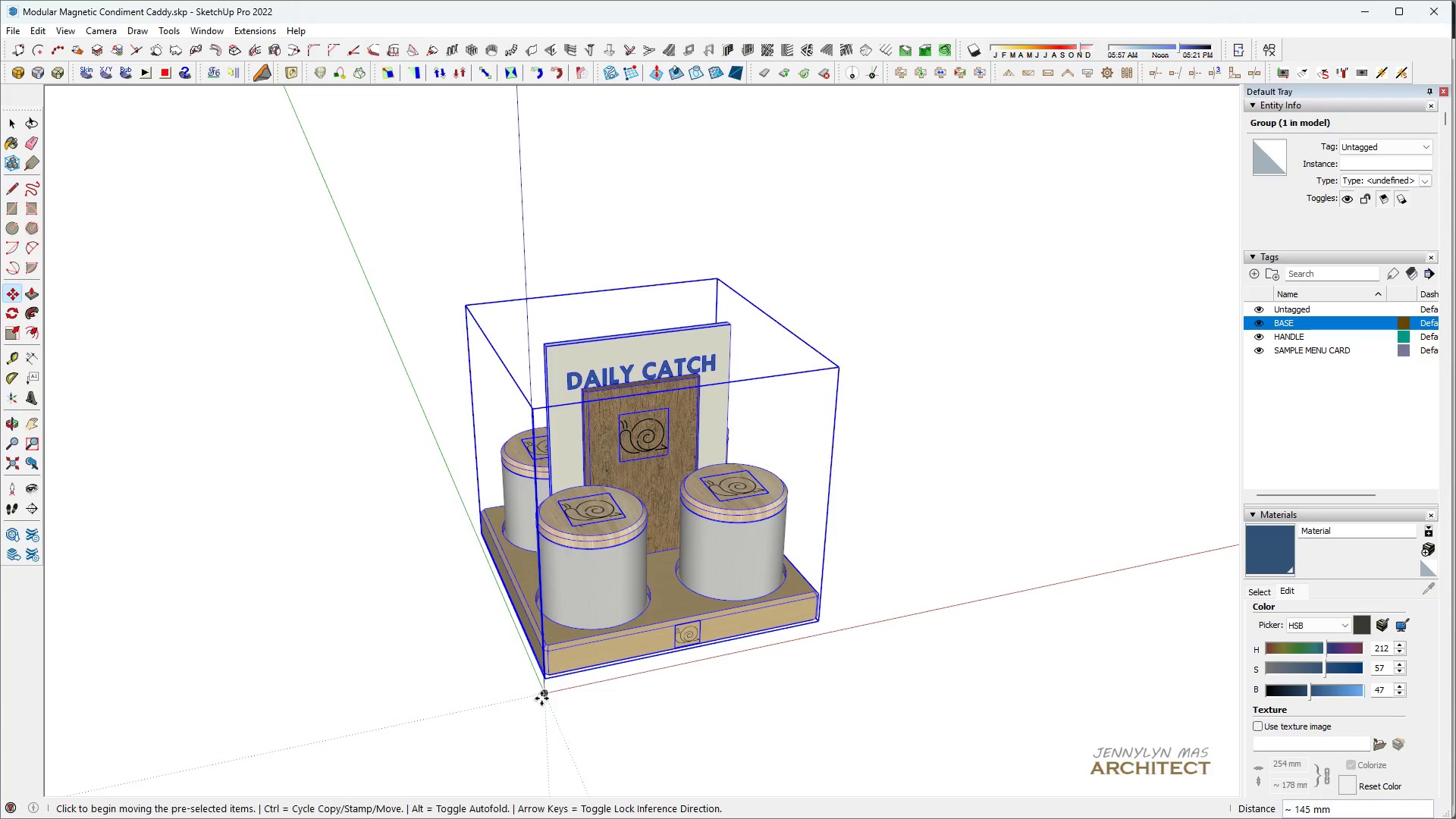 
scroll: coordinate [554, 677], scroll_direction: up, amount: 10.0
 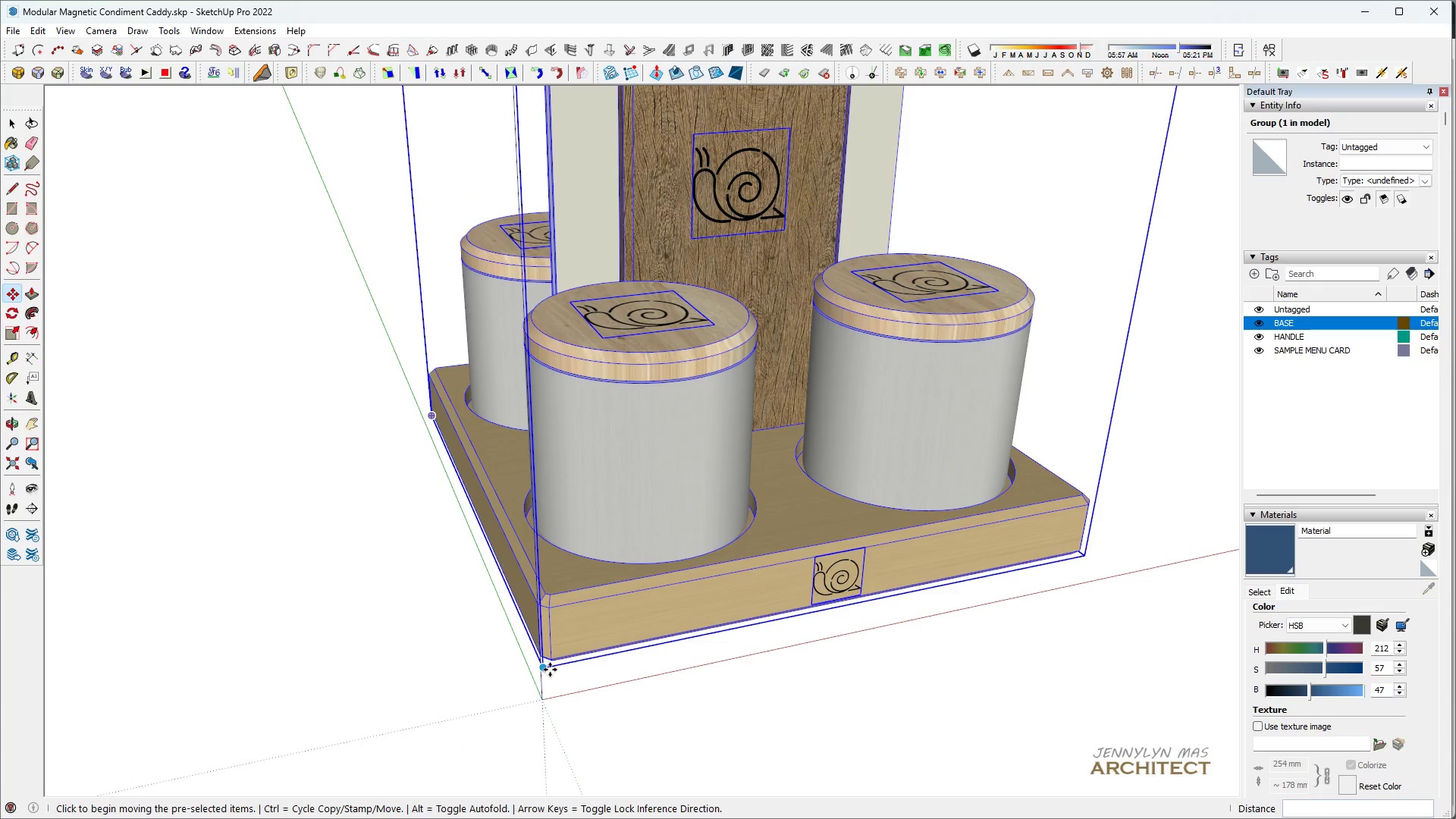 
left_click([550, 670])
 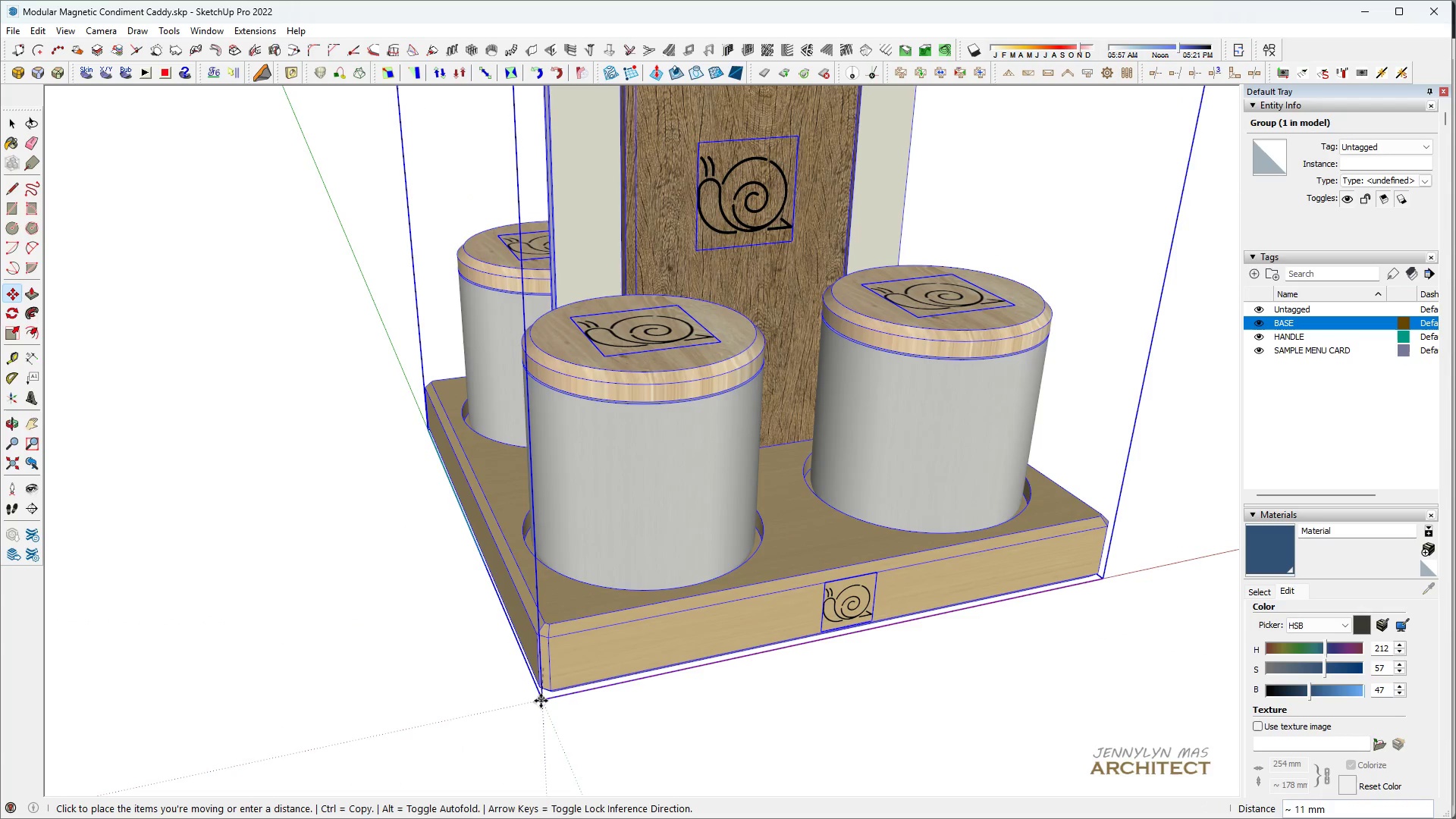 
left_click([541, 701])
 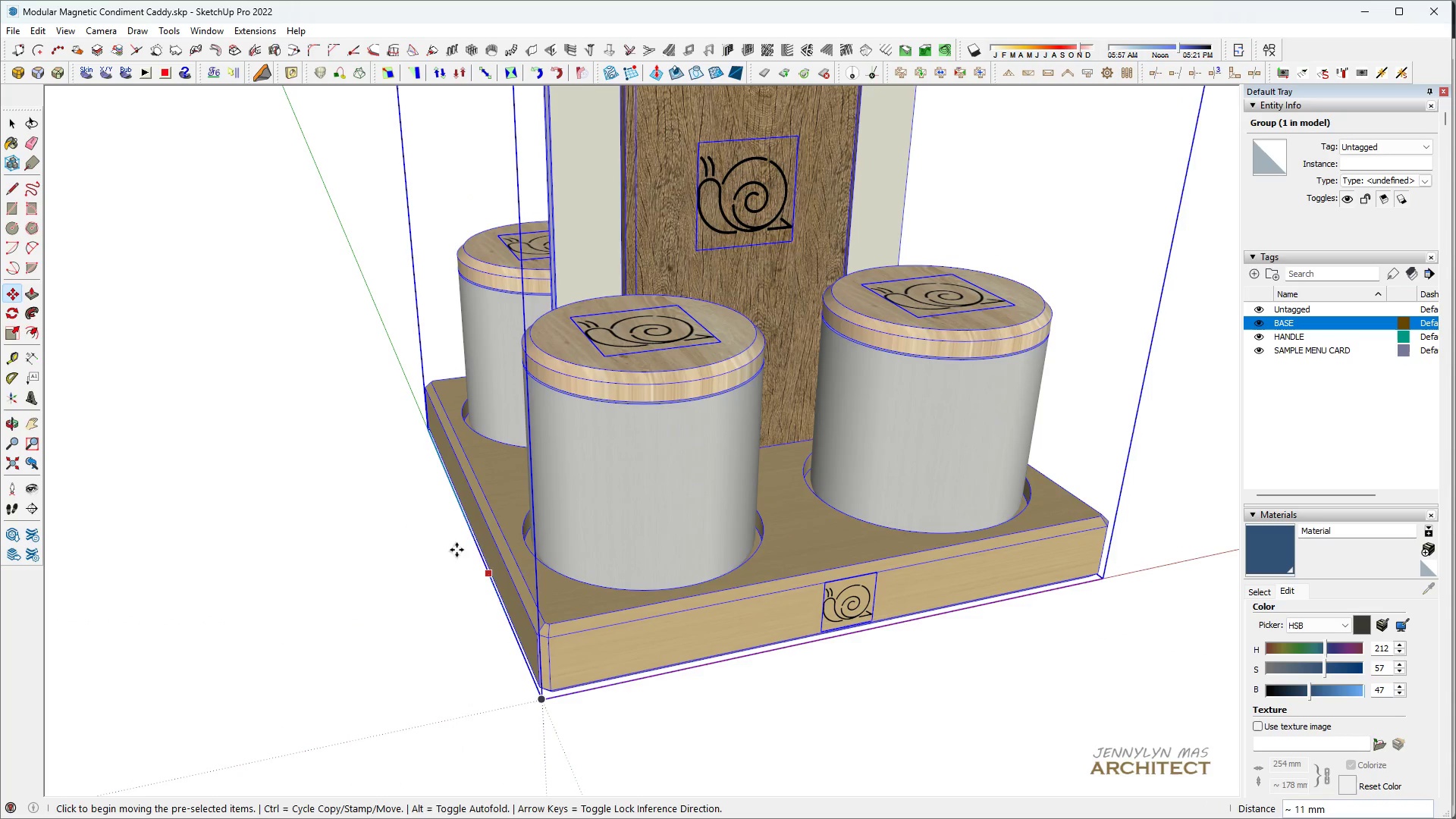 
key(H)
 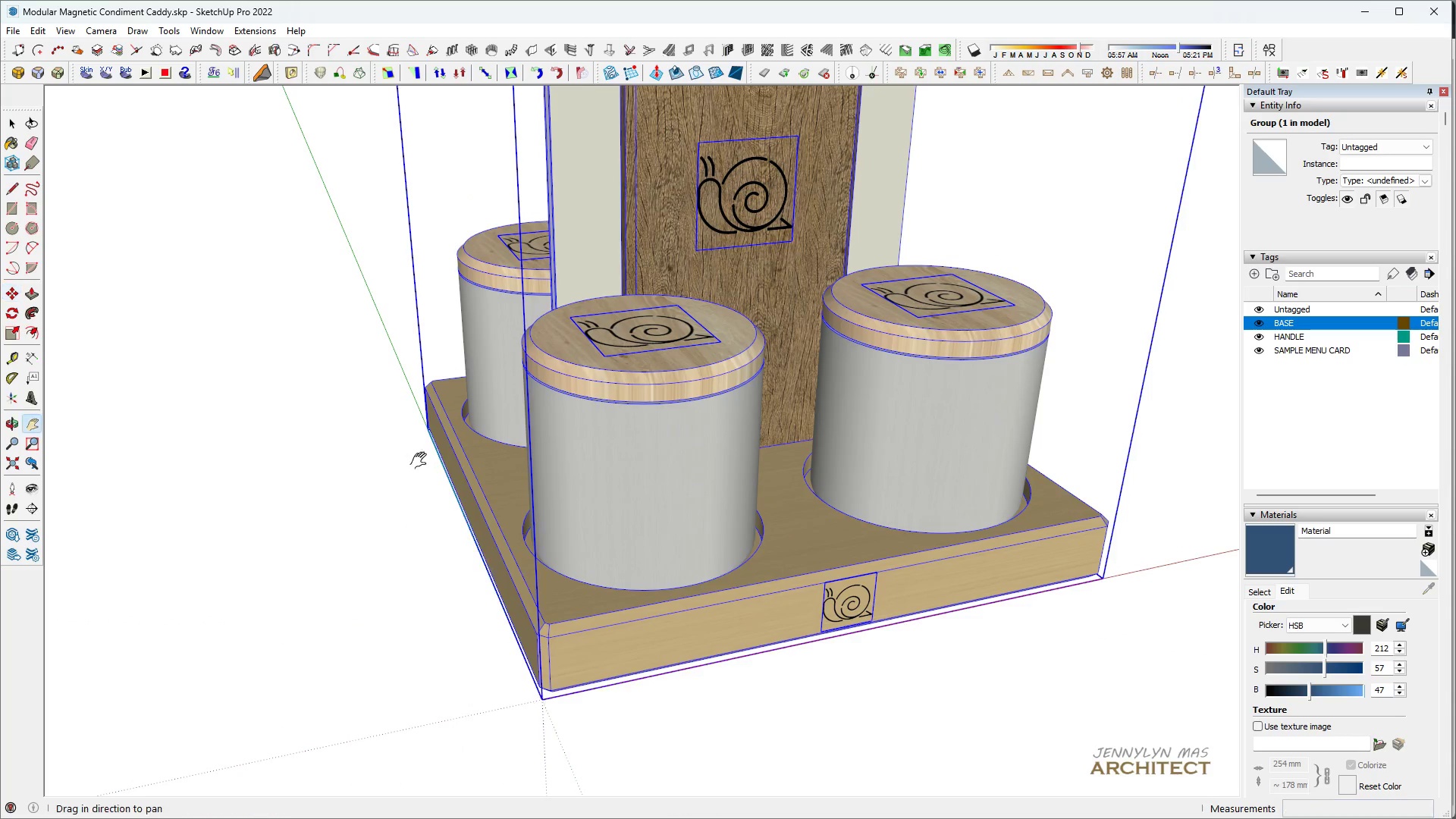 
key(Space)
 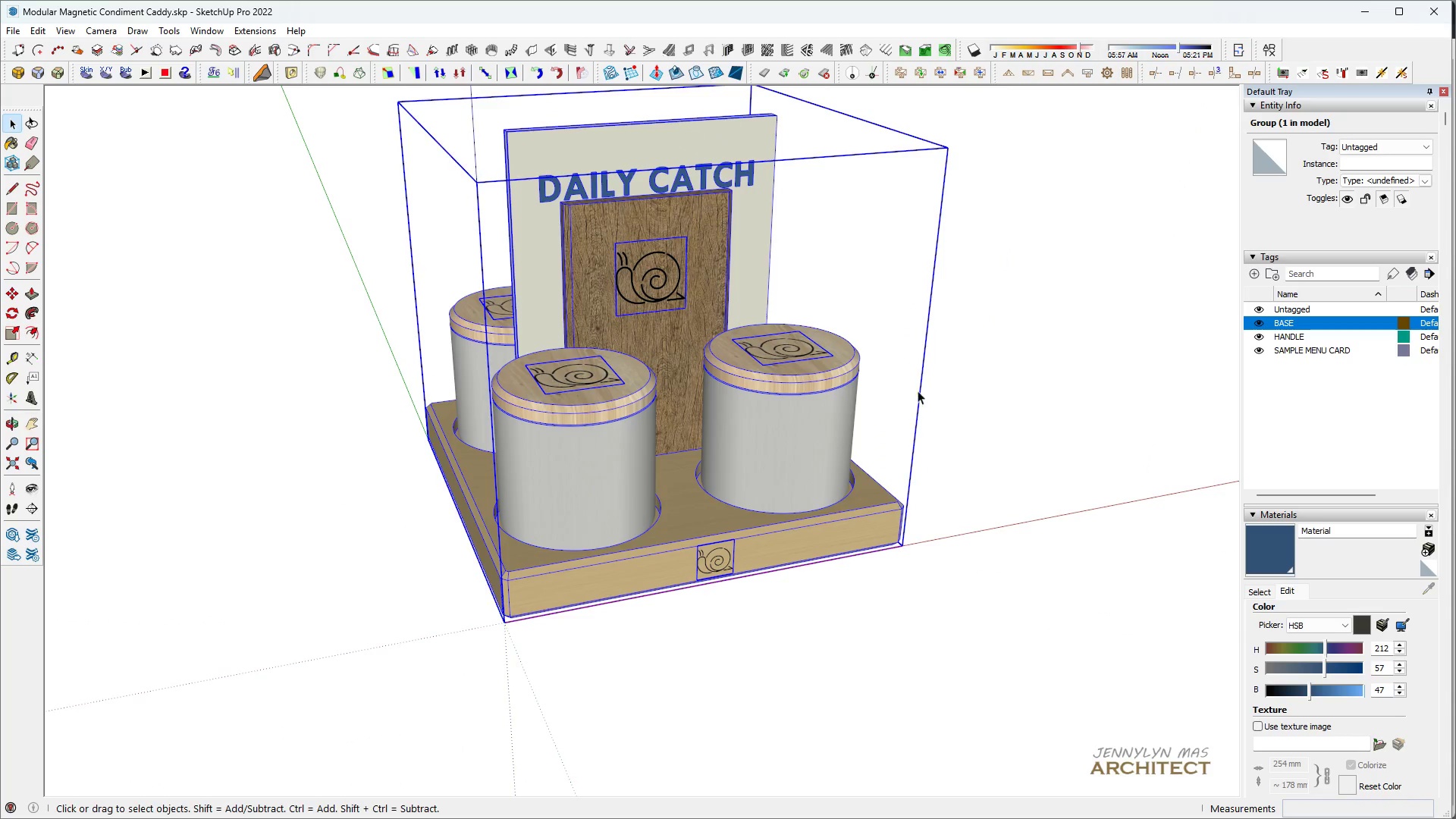 
left_click([956, 381])
 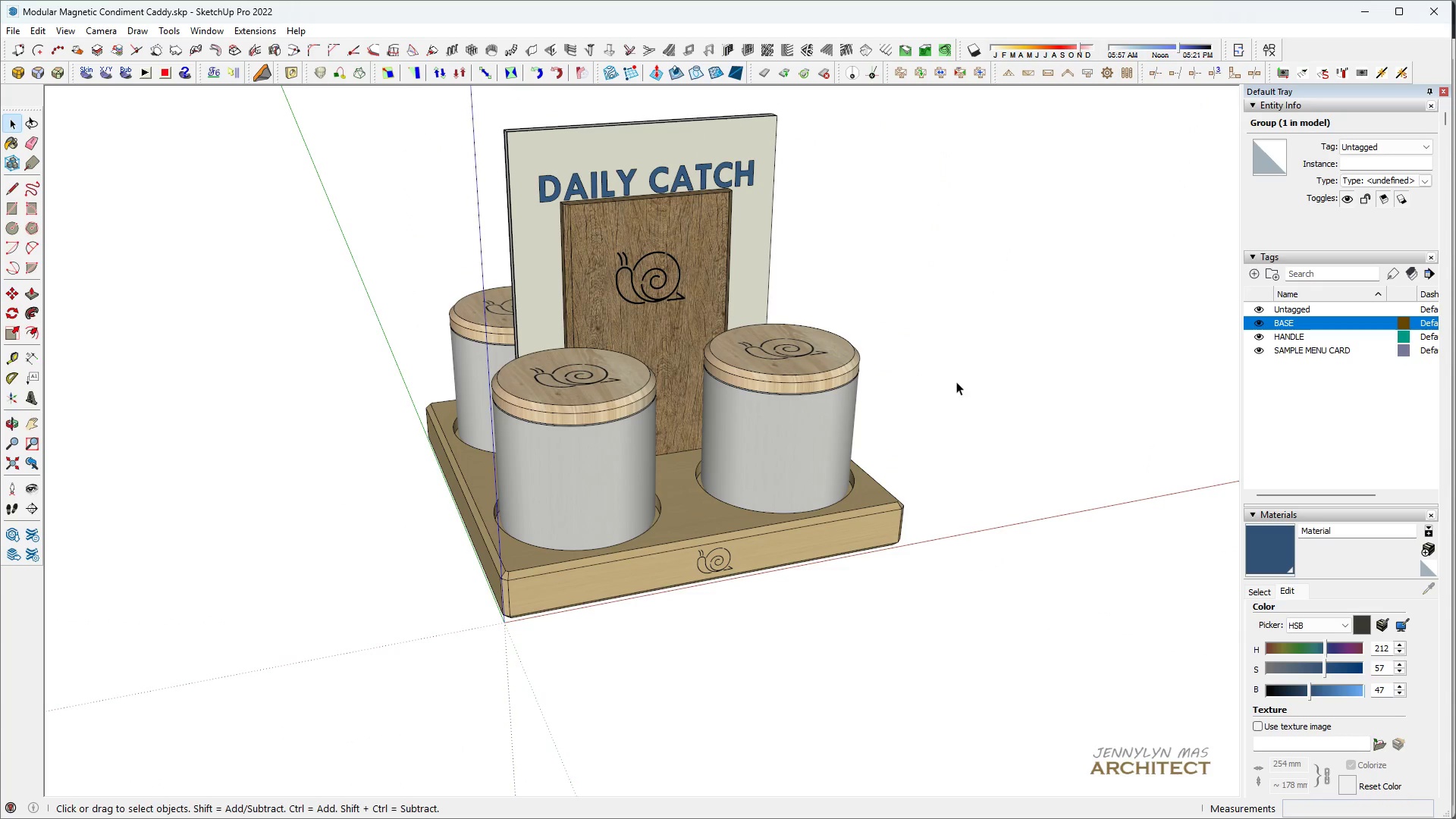 
scroll: coordinate [435, 475], scroll_direction: down, amount: 5.0
 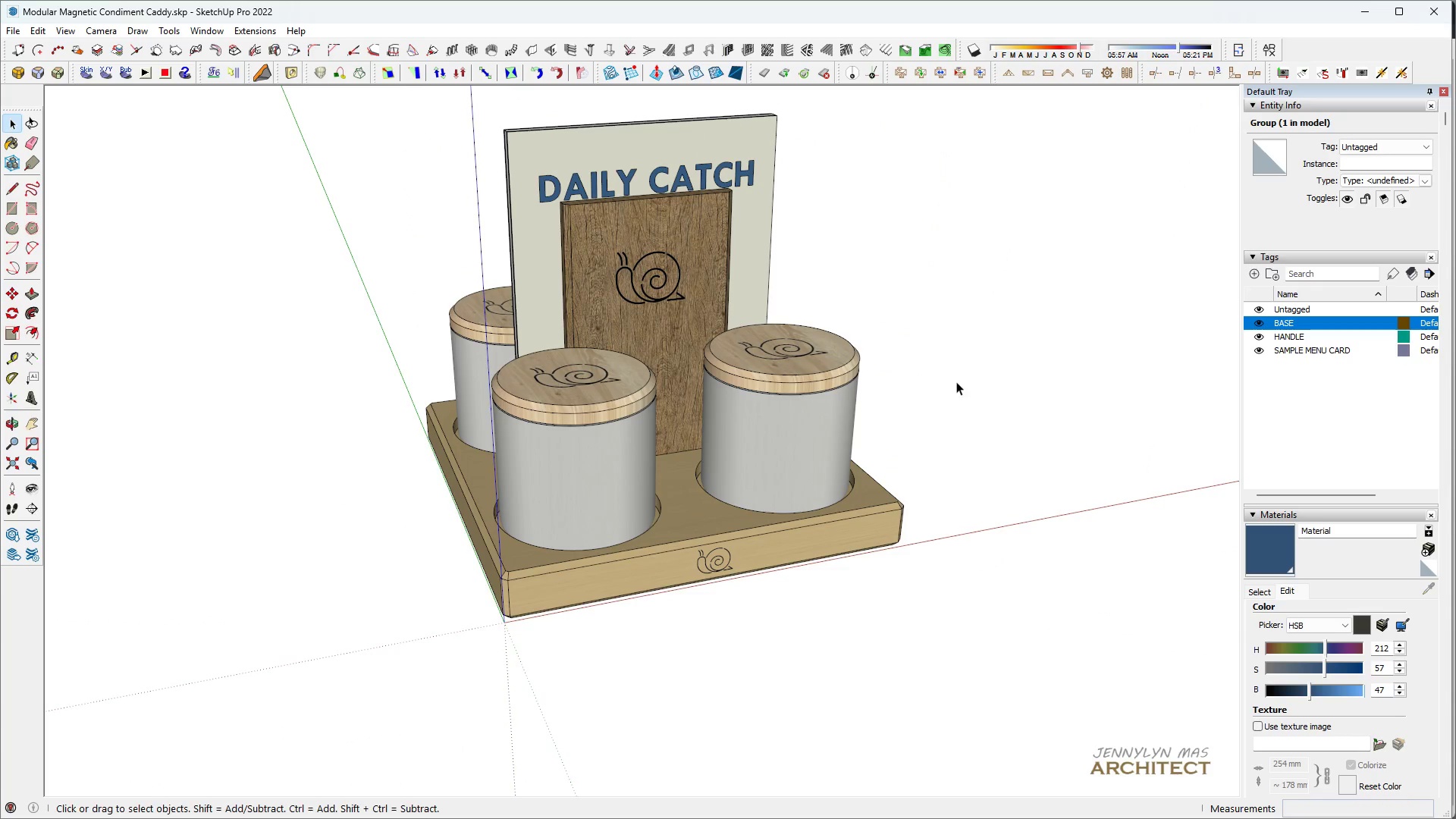 
double_click([956, 381])
 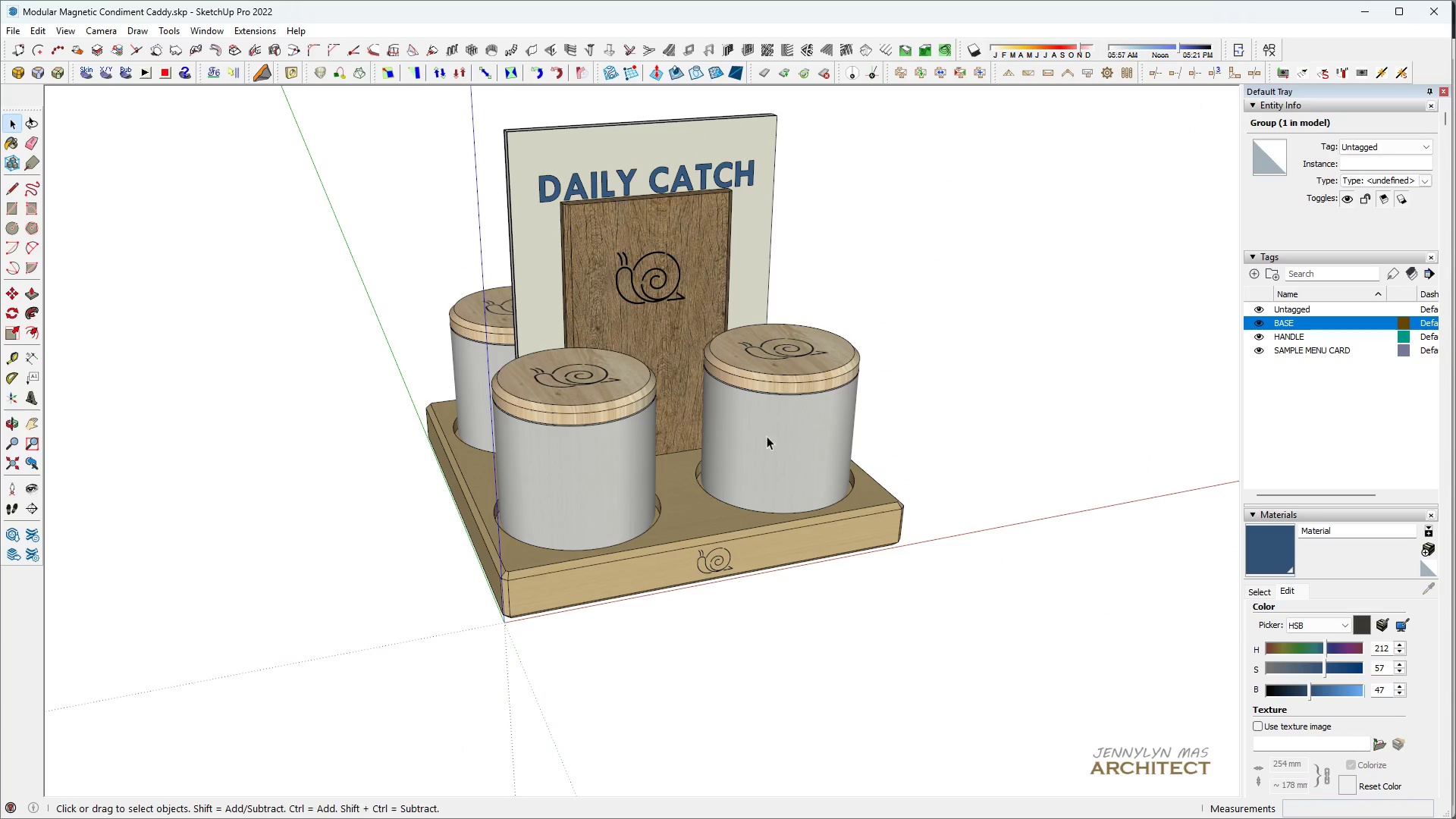 
type(HH)
 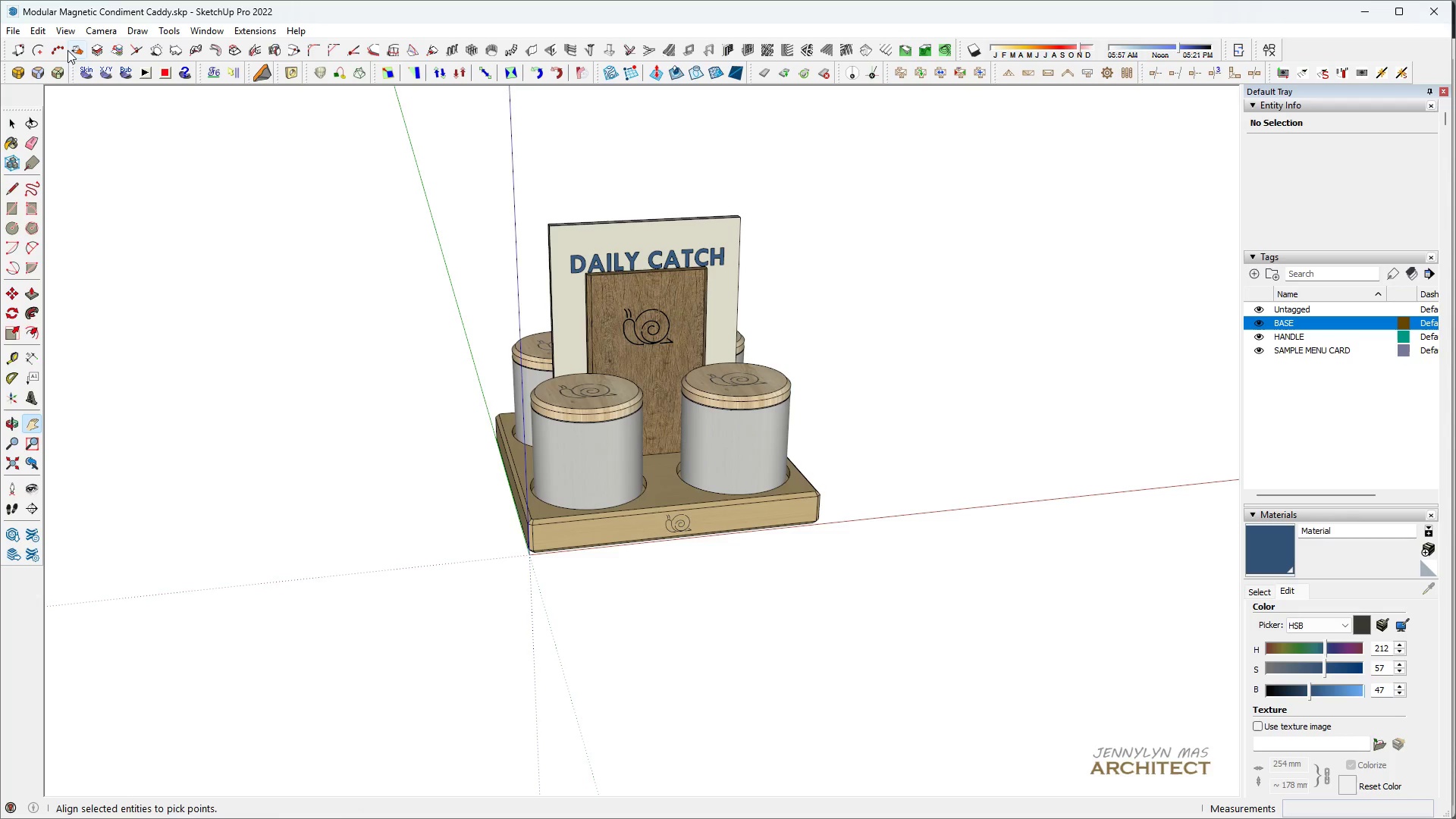 
scroll: coordinate [625, 435], scroll_direction: down, amount: 4.0
 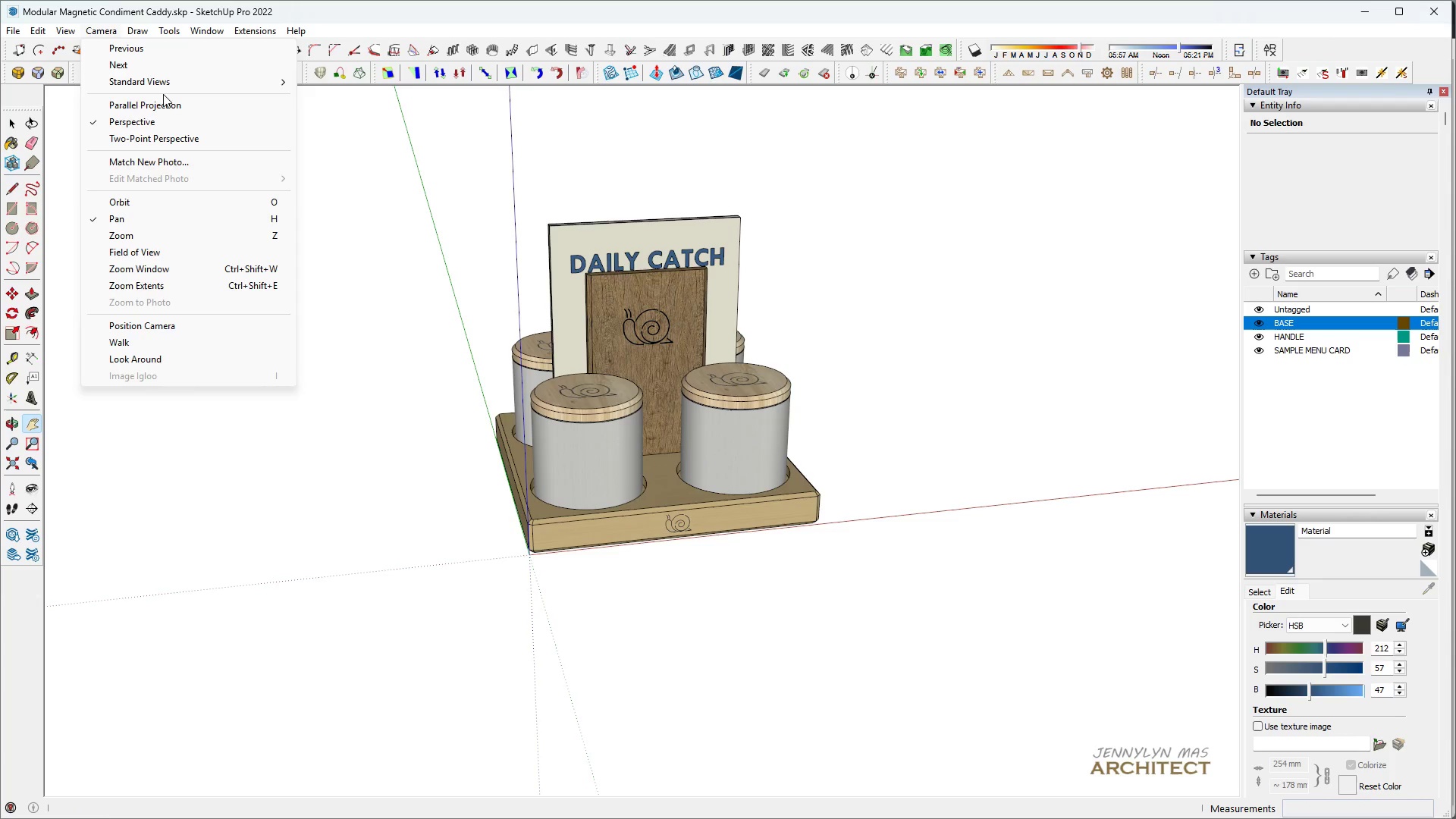 
left_click([171, 82])
 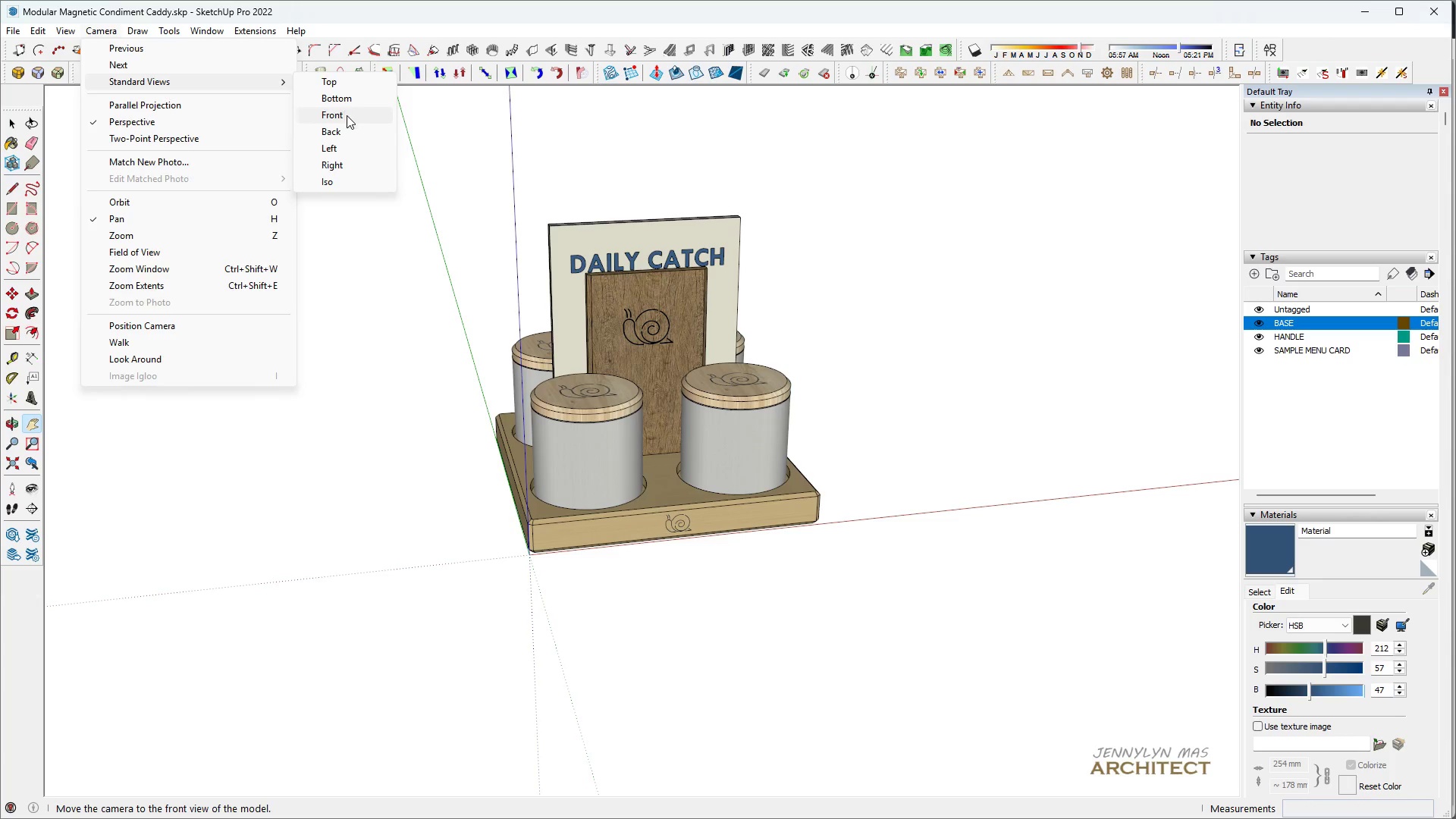 
left_click([347, 117])
 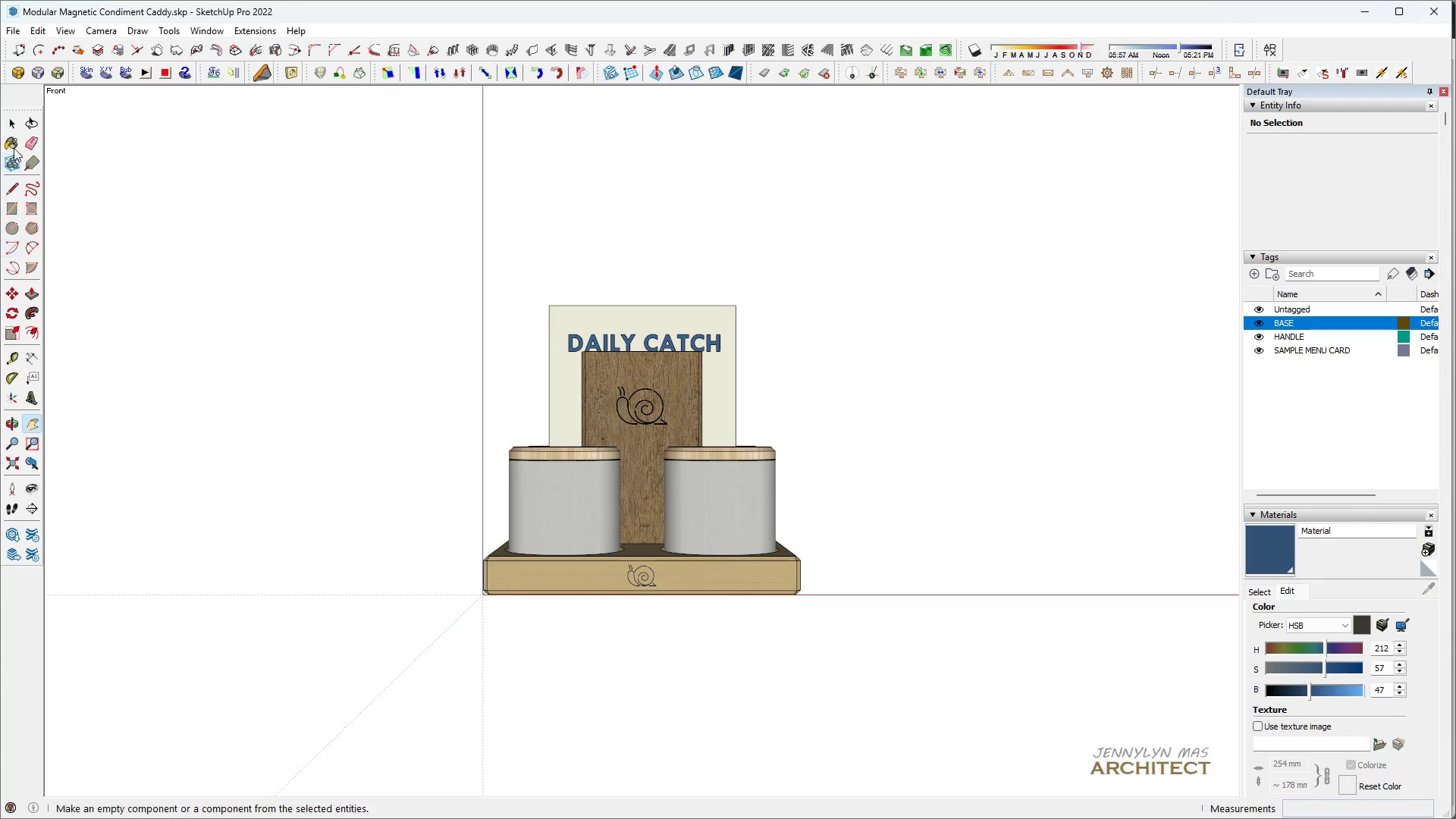 
left_click([92, 33])
 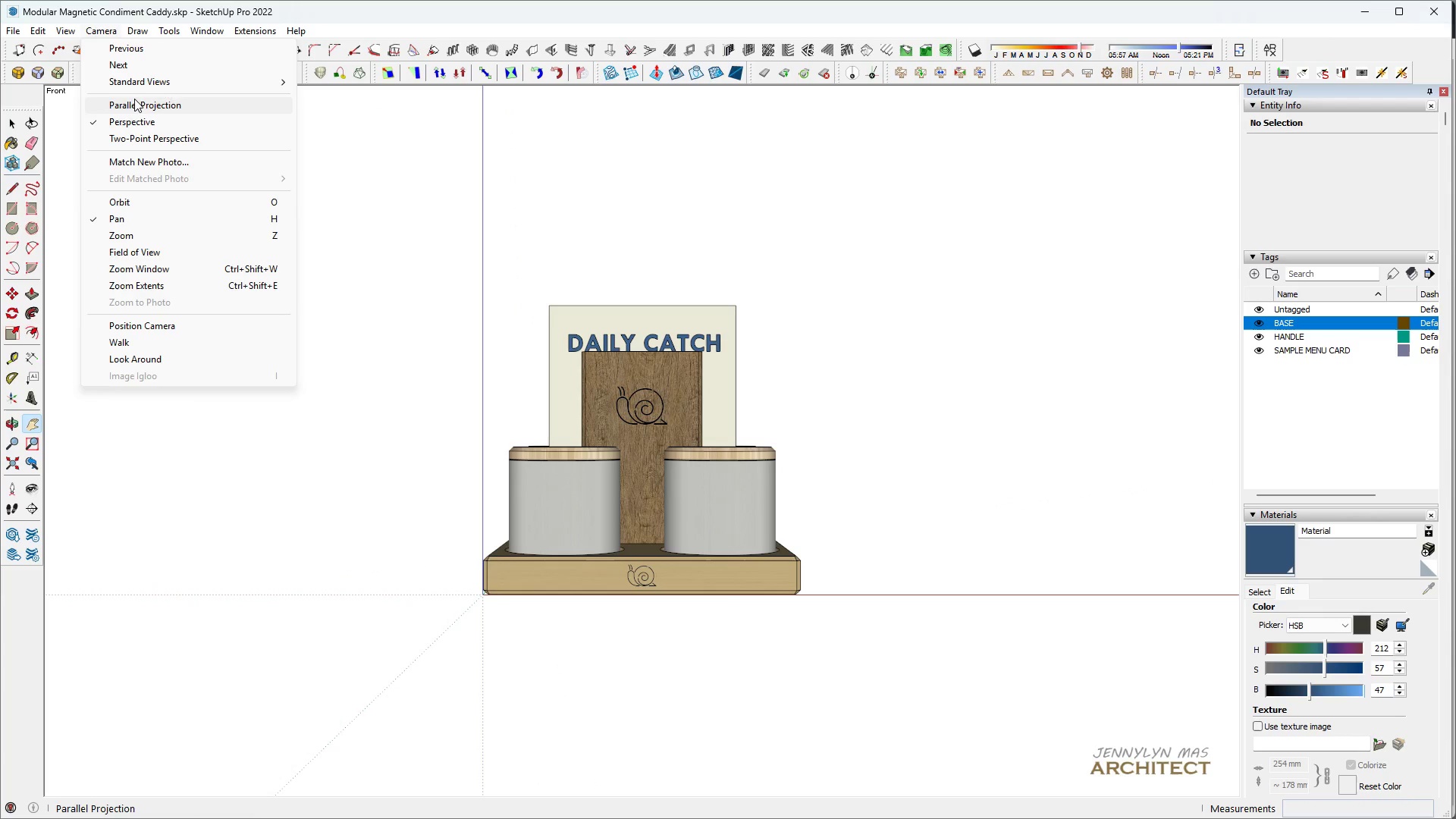 
left_click([134, 99])
 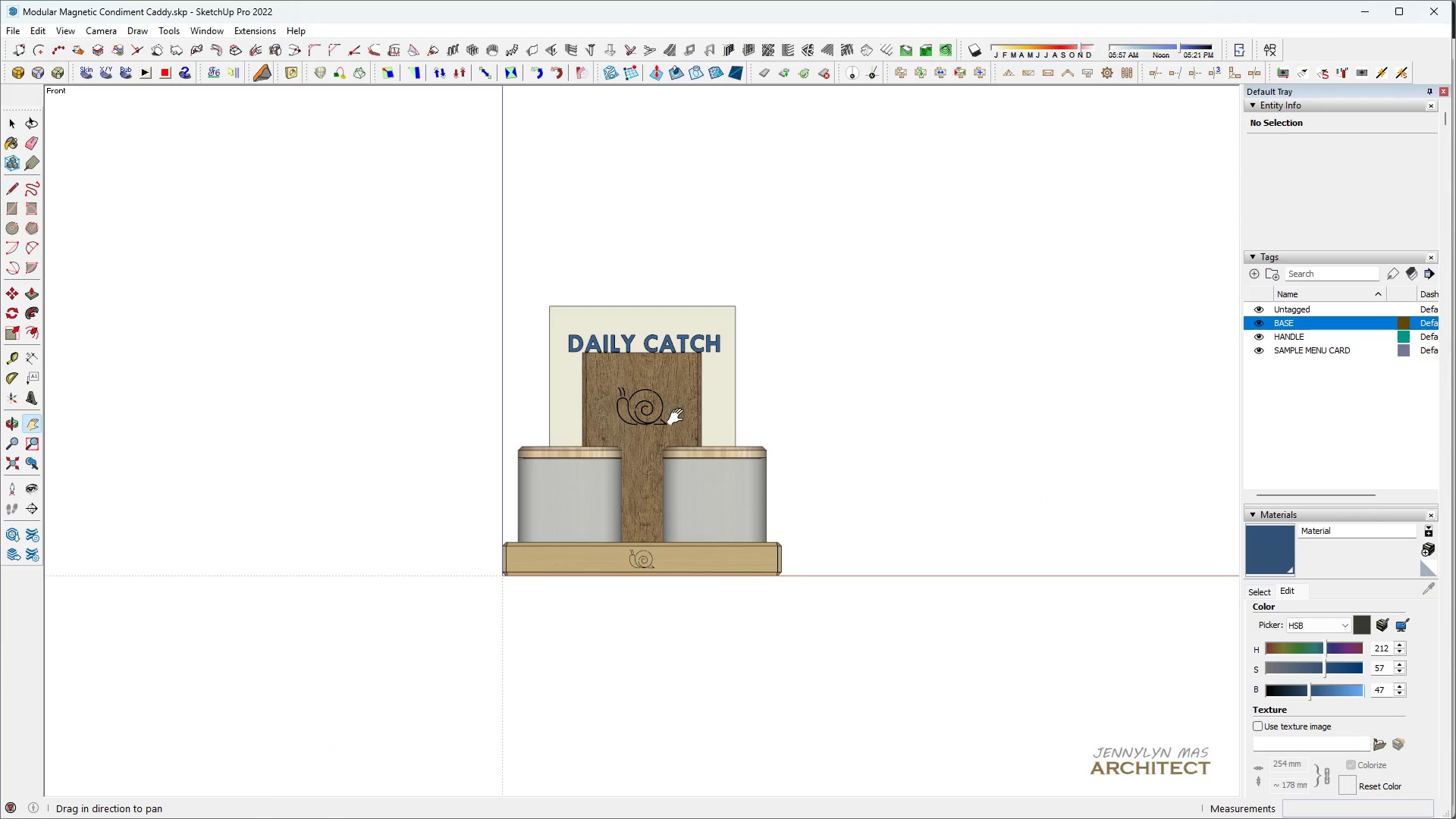 
scroll: coordinate [633, 391], scroll_direction: up, amount: 5.0
 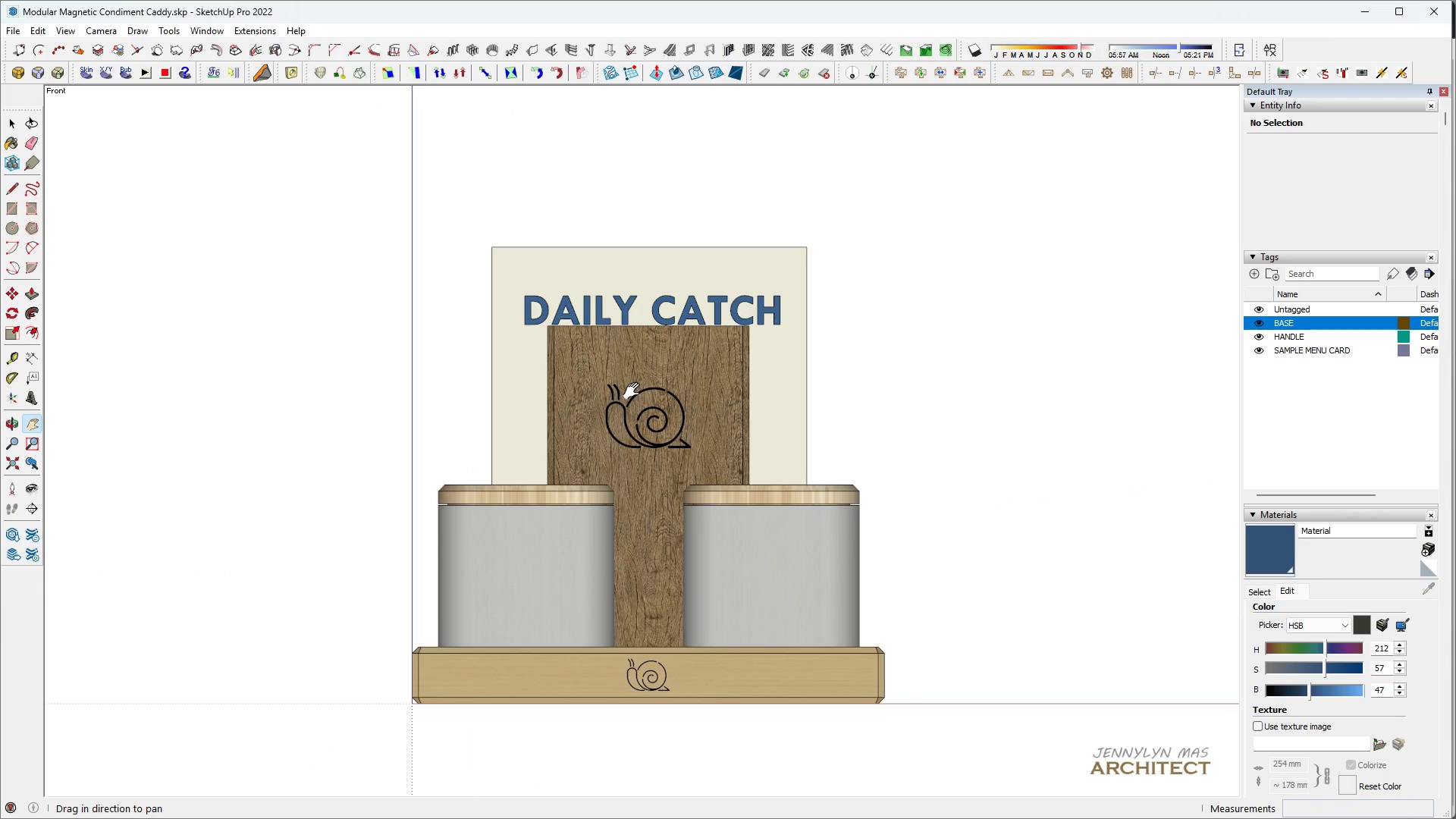 
left_click_drag(start_coordinate=[635, 391], to_coordinate=[693, 403])
 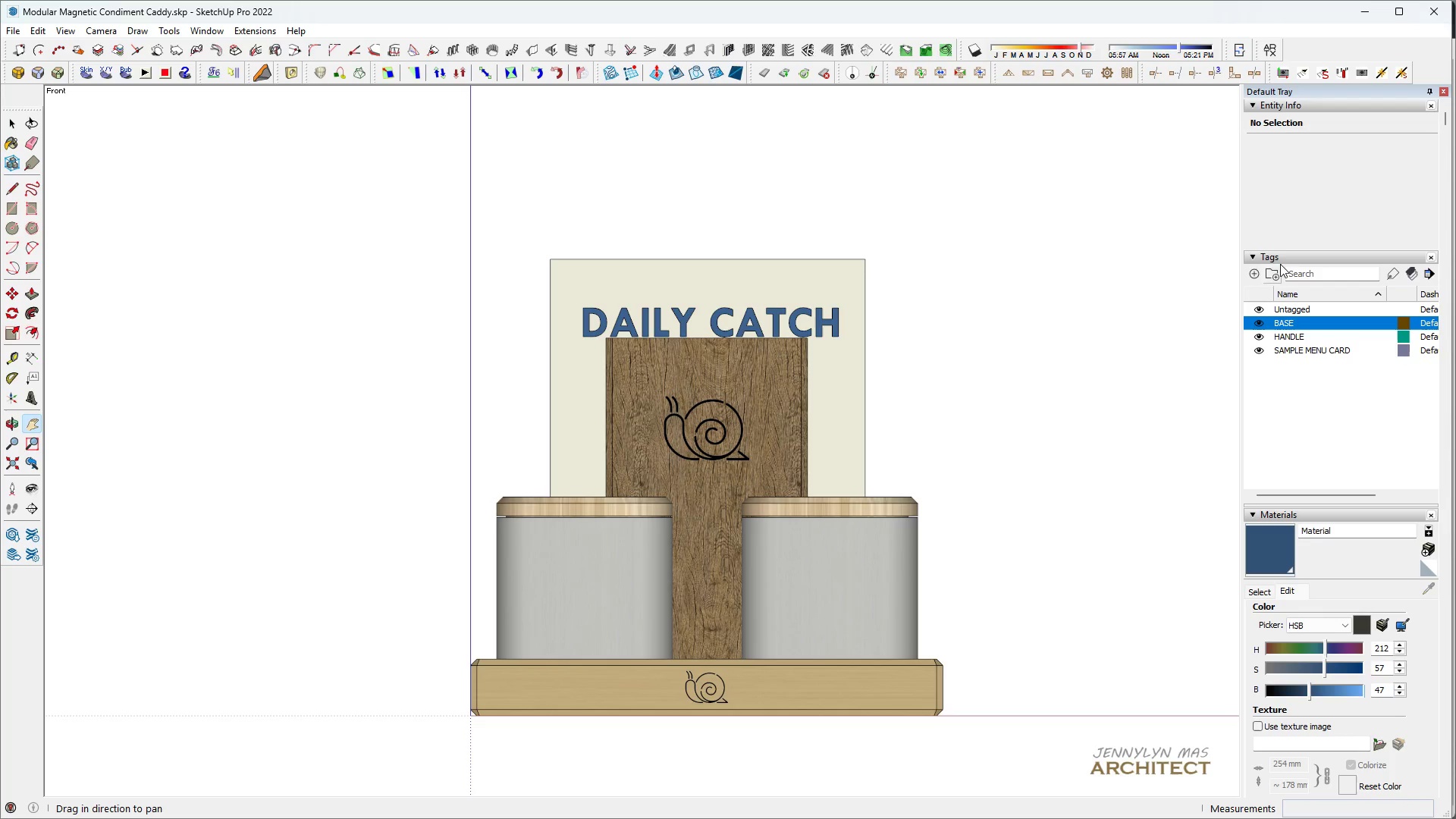 
left_click([1293, 99])
 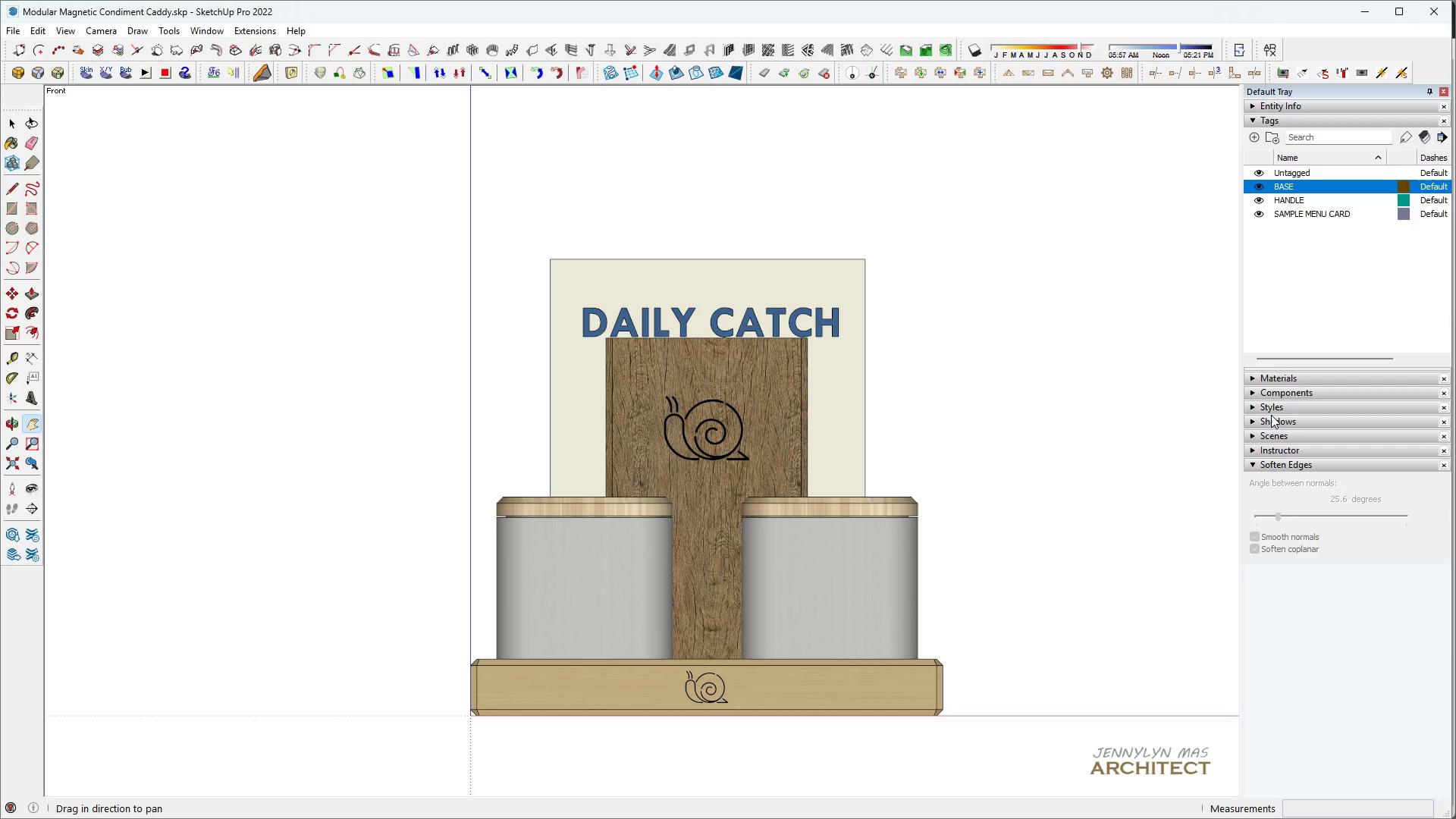 
left_click([1265, 466])
 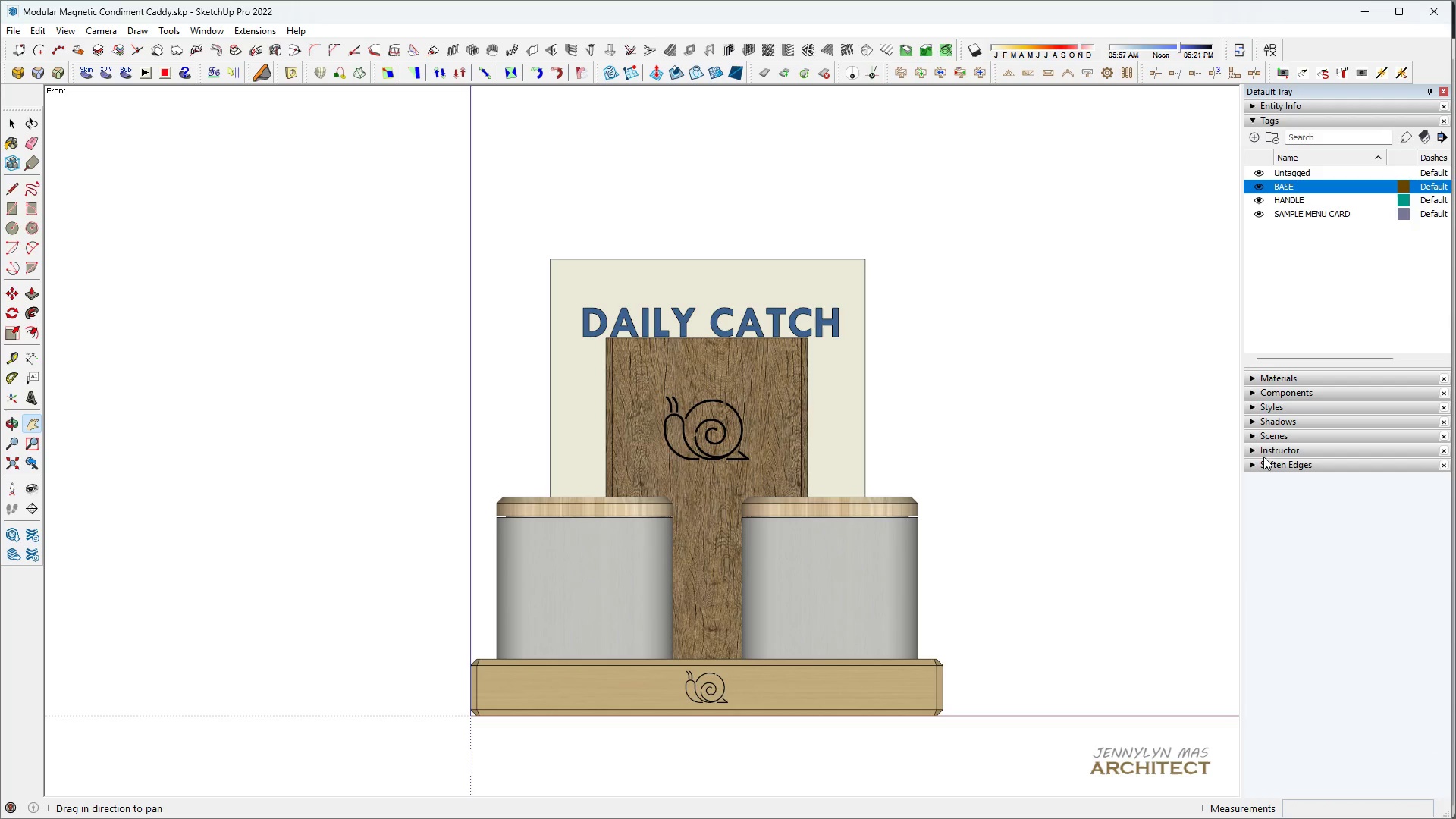 
mouse_move([1280, 453])
 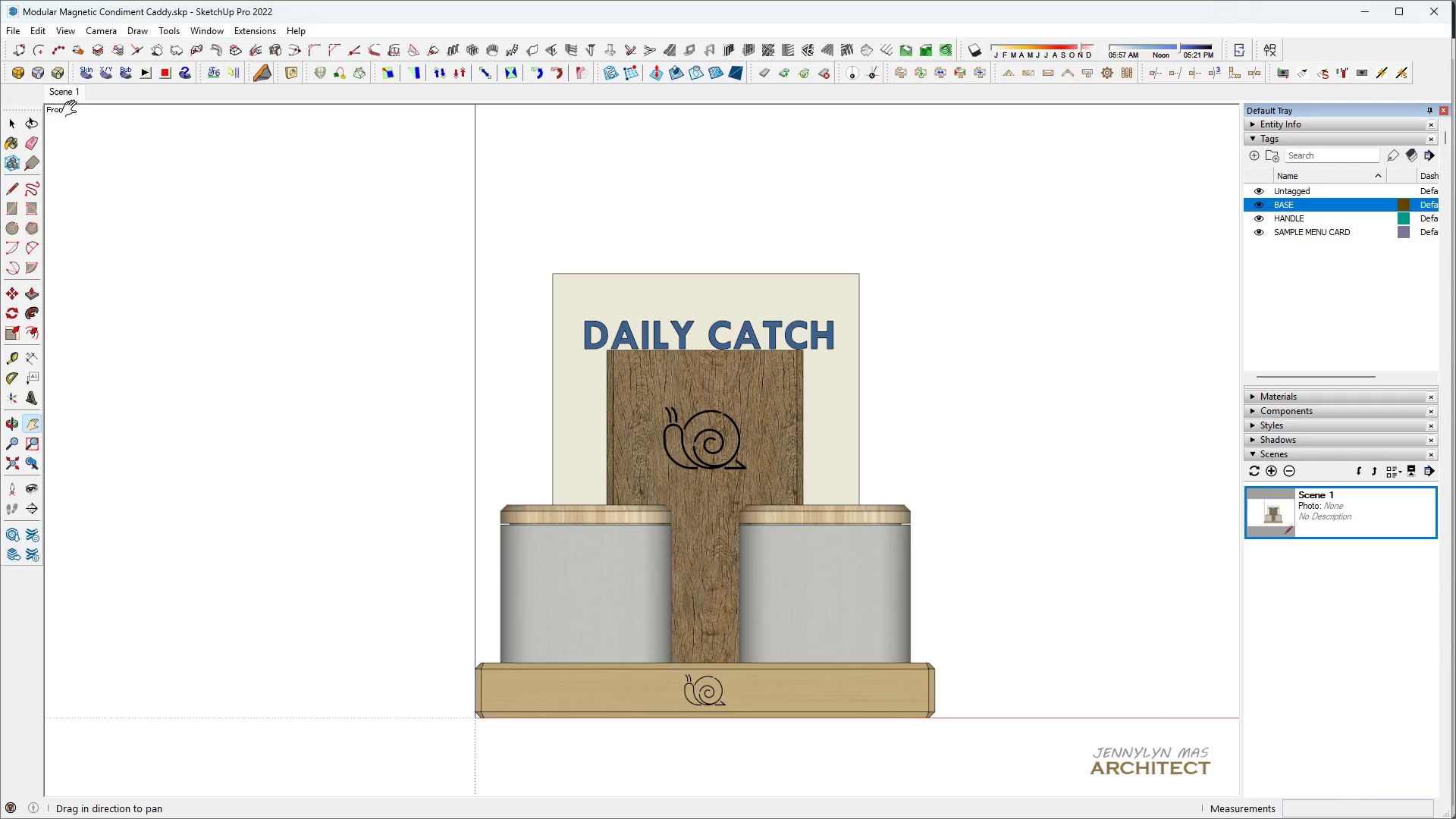 
double_click([66, 99])
 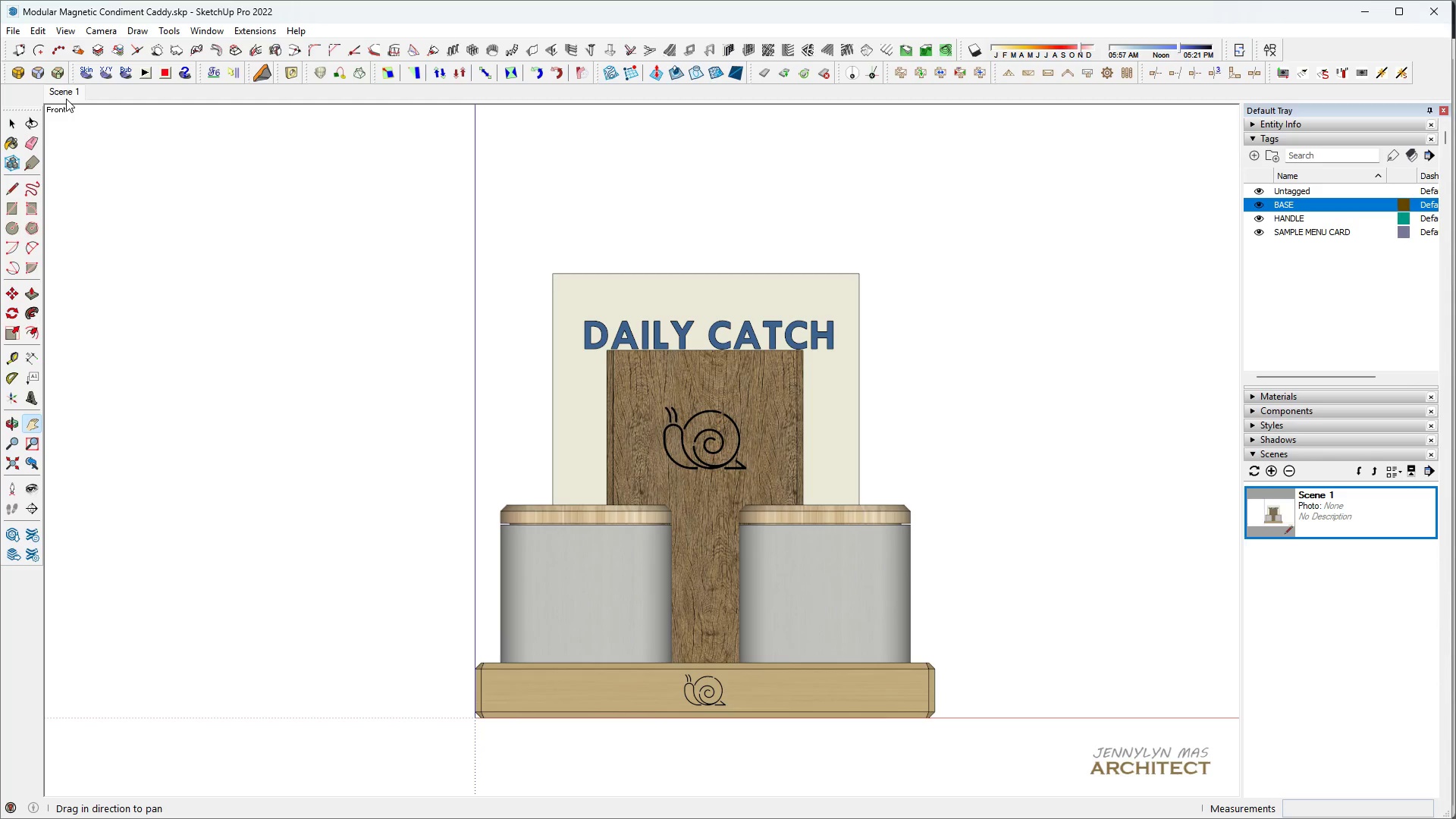 
triple_click([66, 99])
 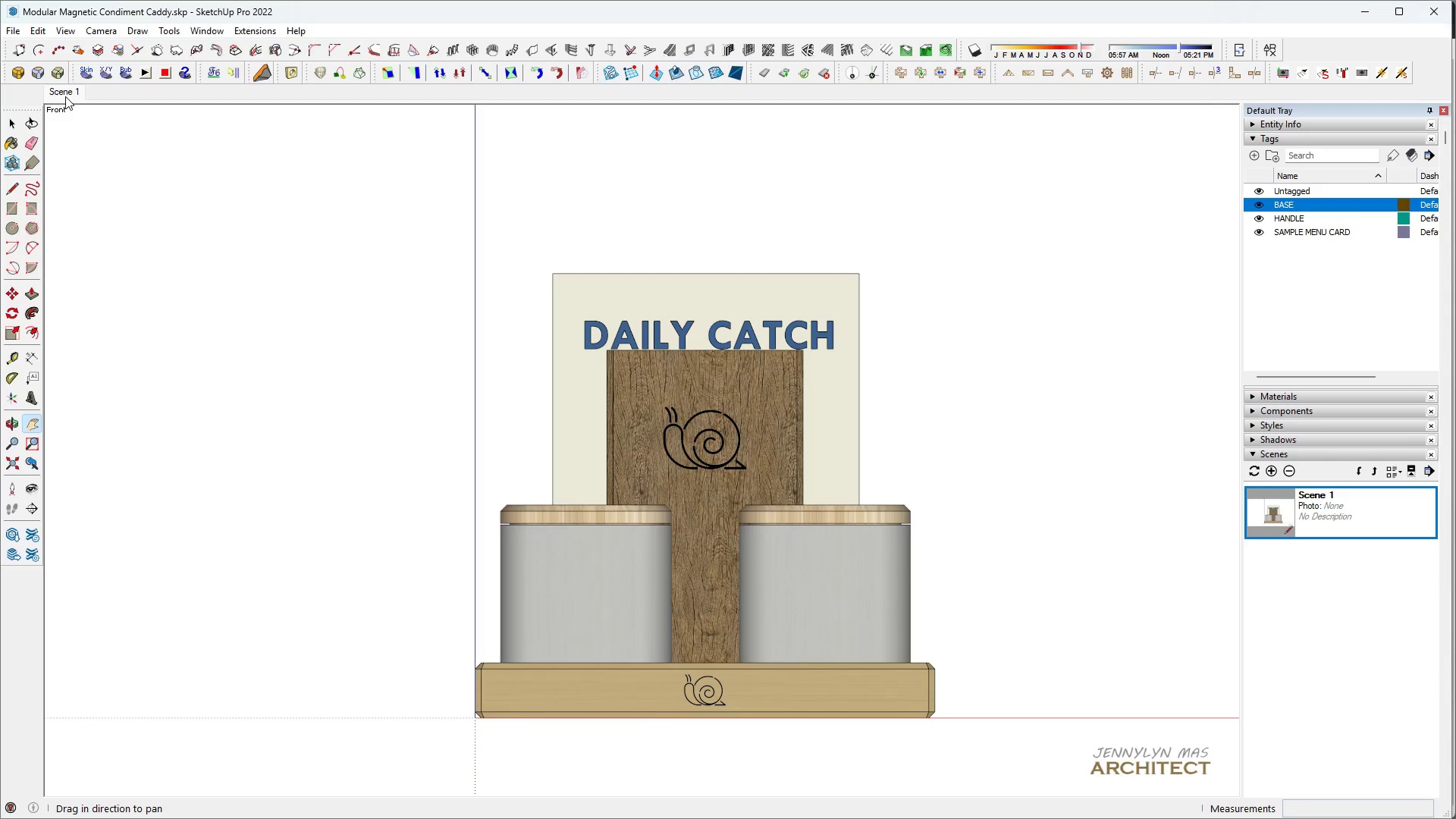 
triple_click([65, 96])
 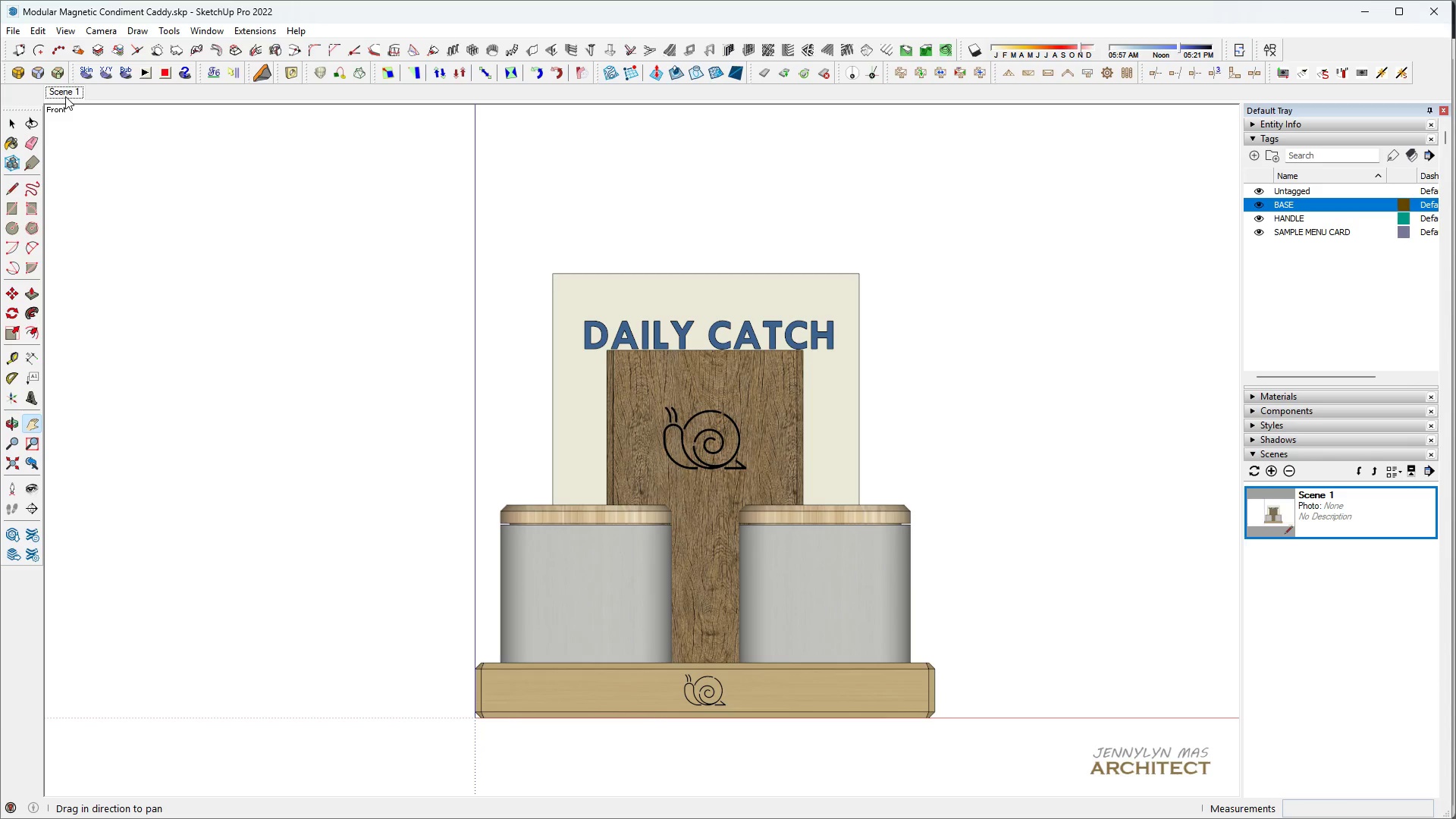 
triple_click([65, 96])
 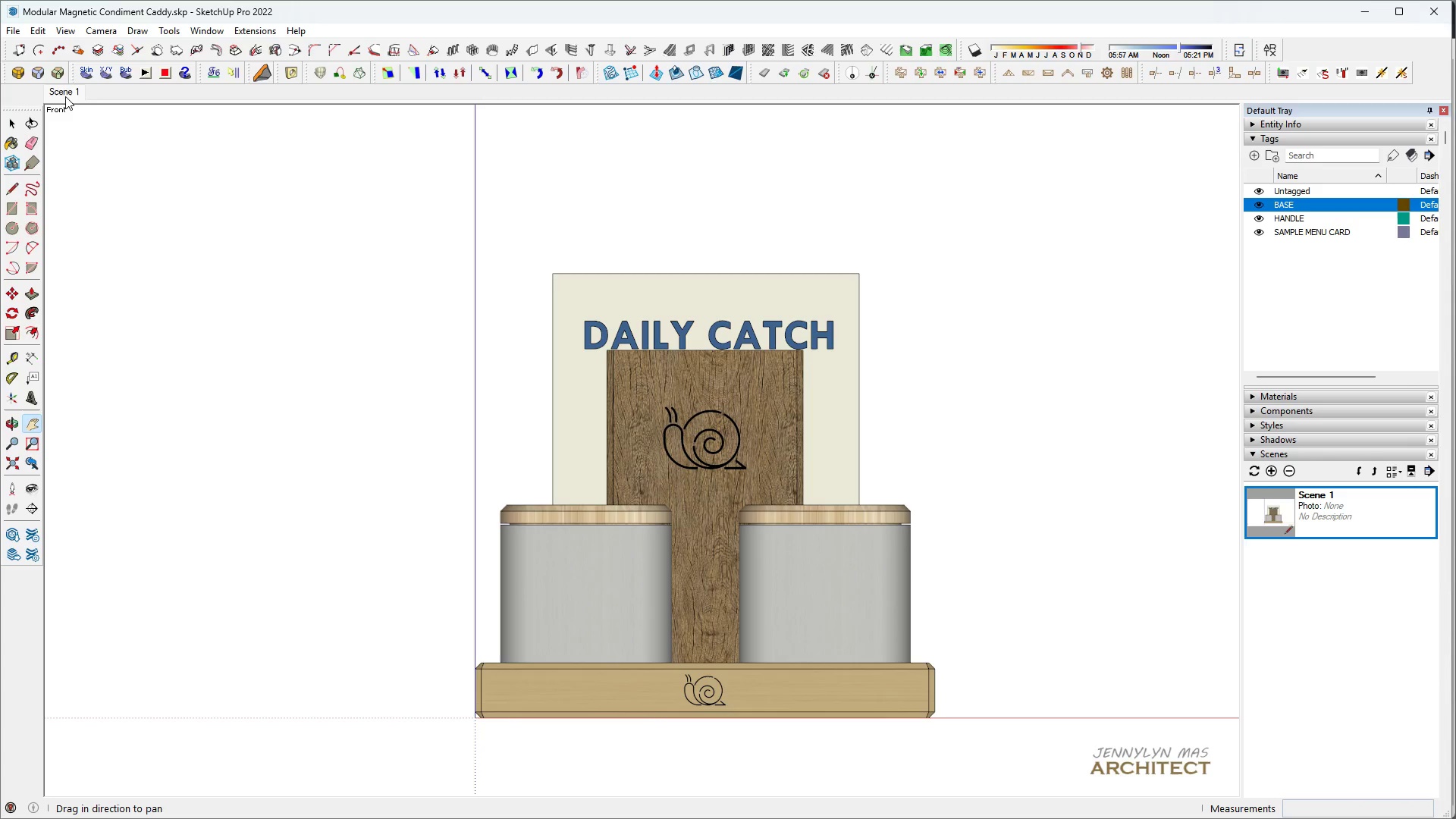 
double_click([65, 96])
 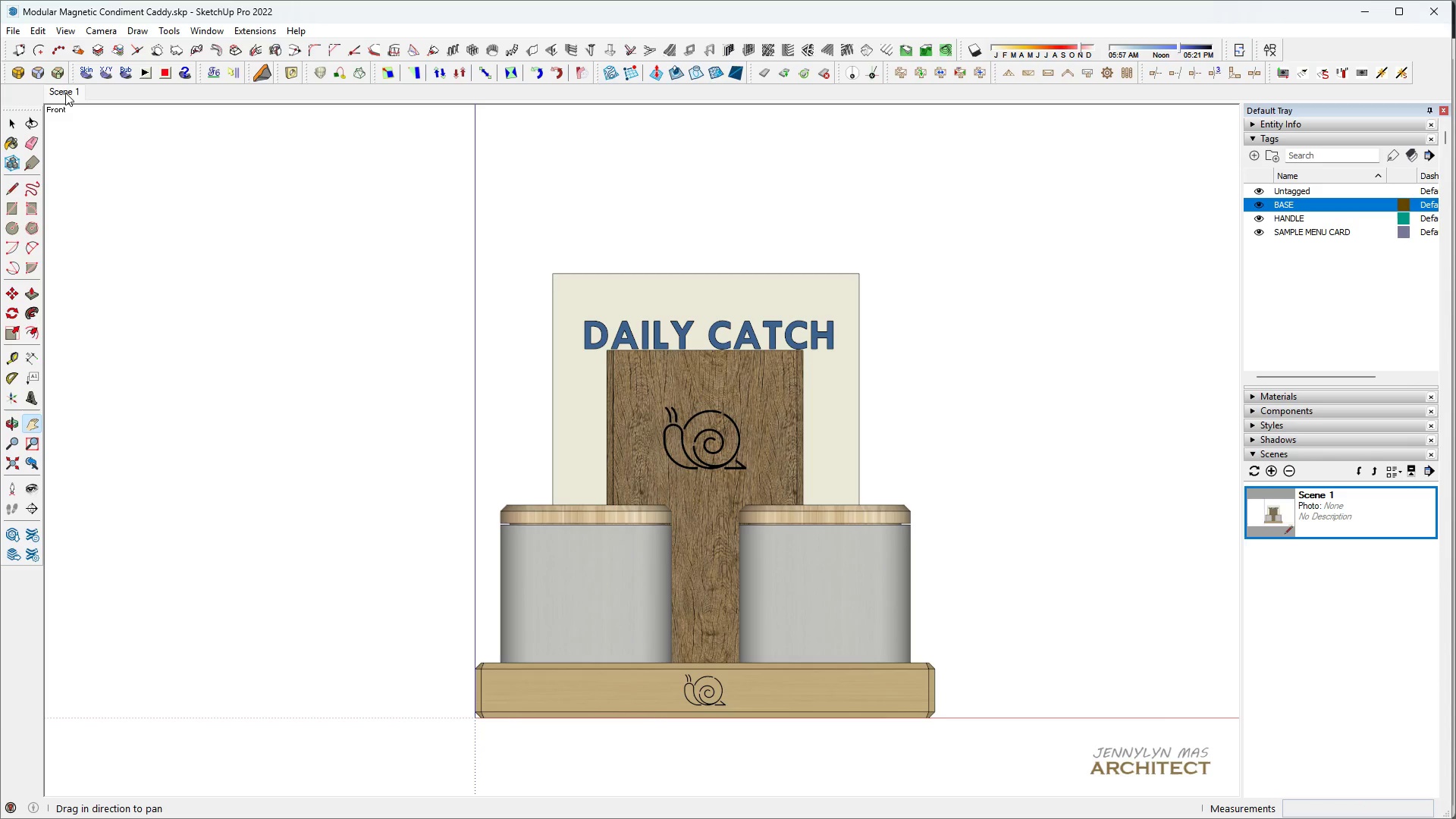 
double_click([65, 93])
 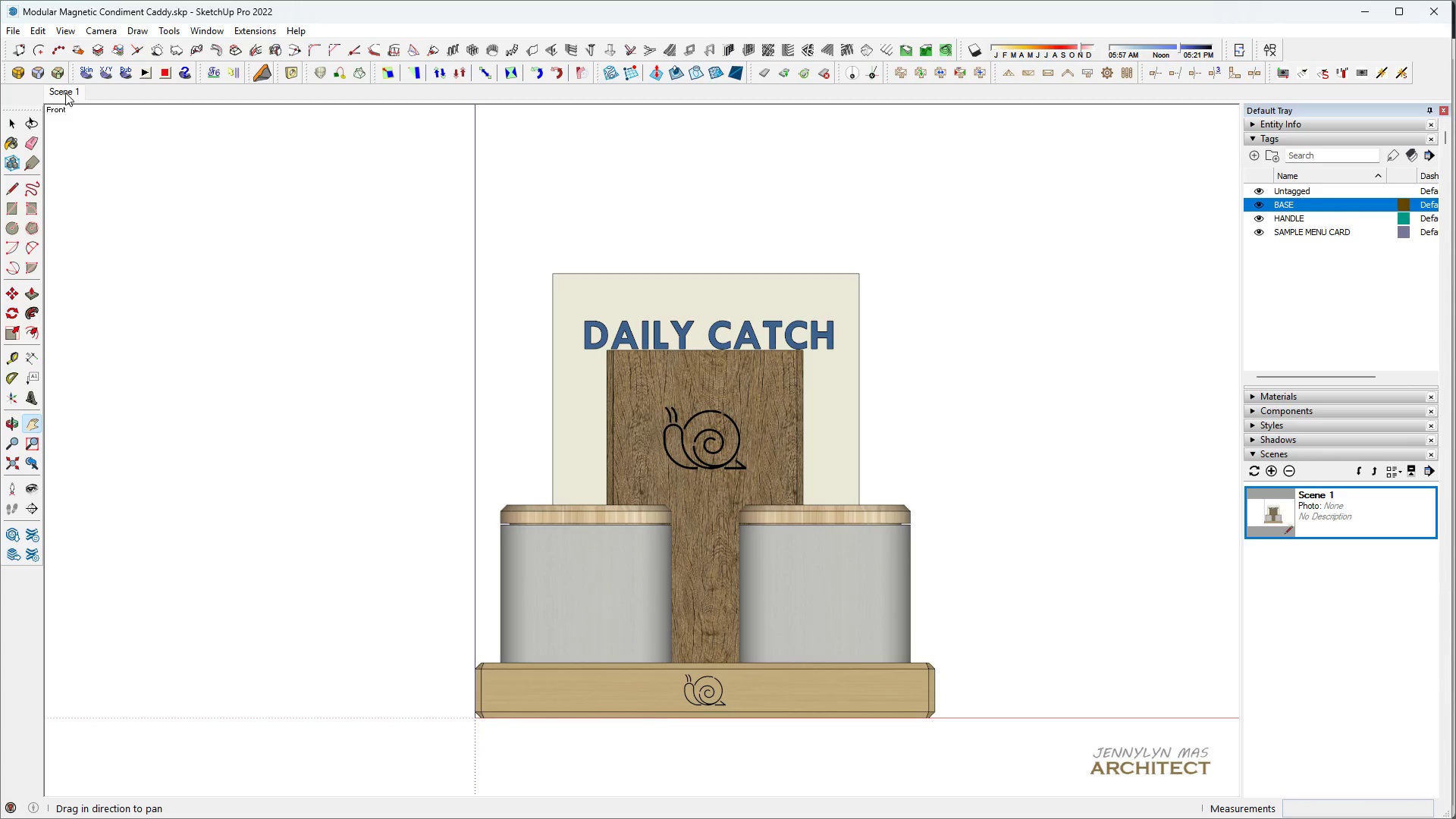 
right_click([65, 93])
 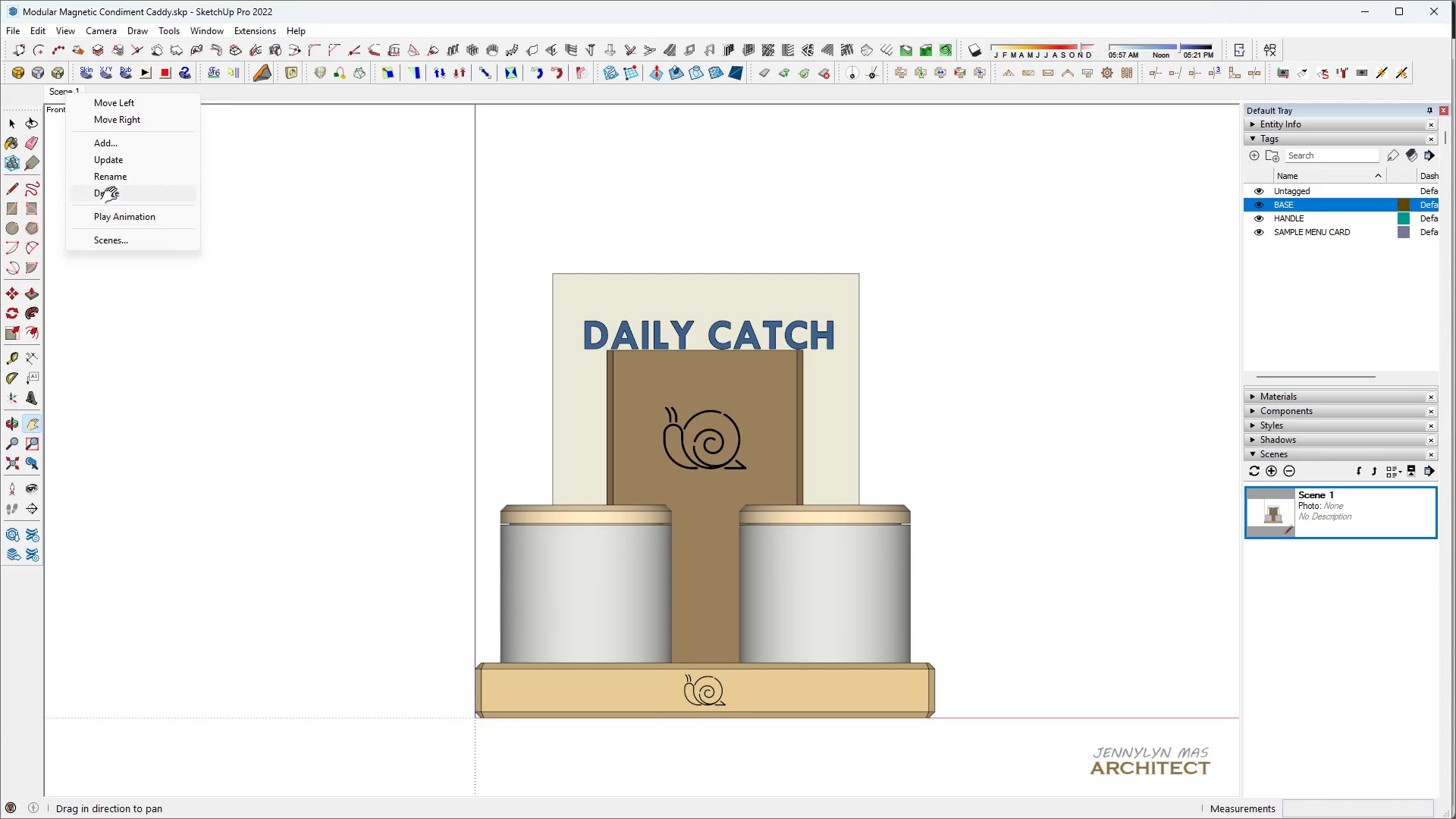 
left_click([112, 179])
 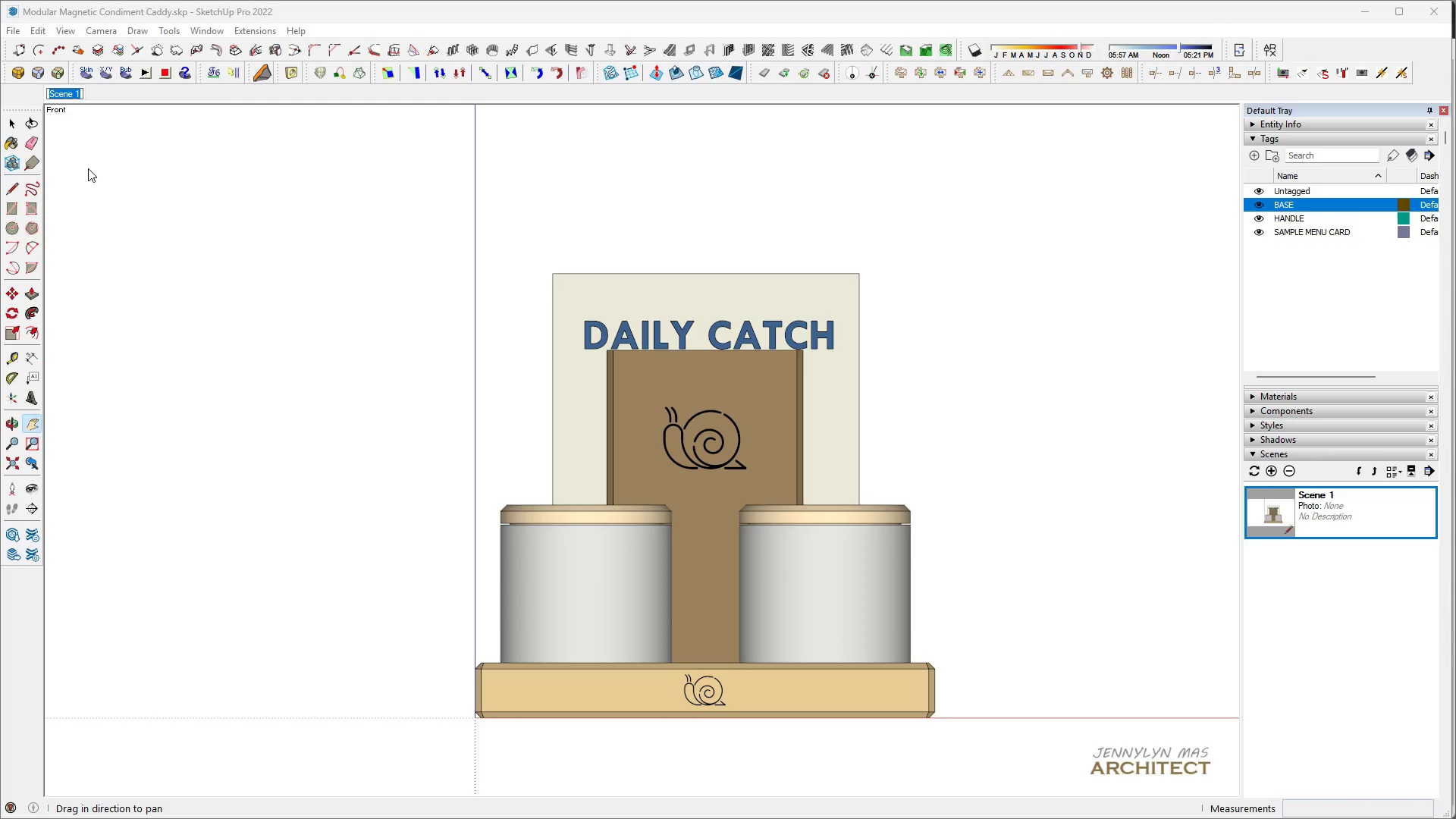 
type(FRONT)
 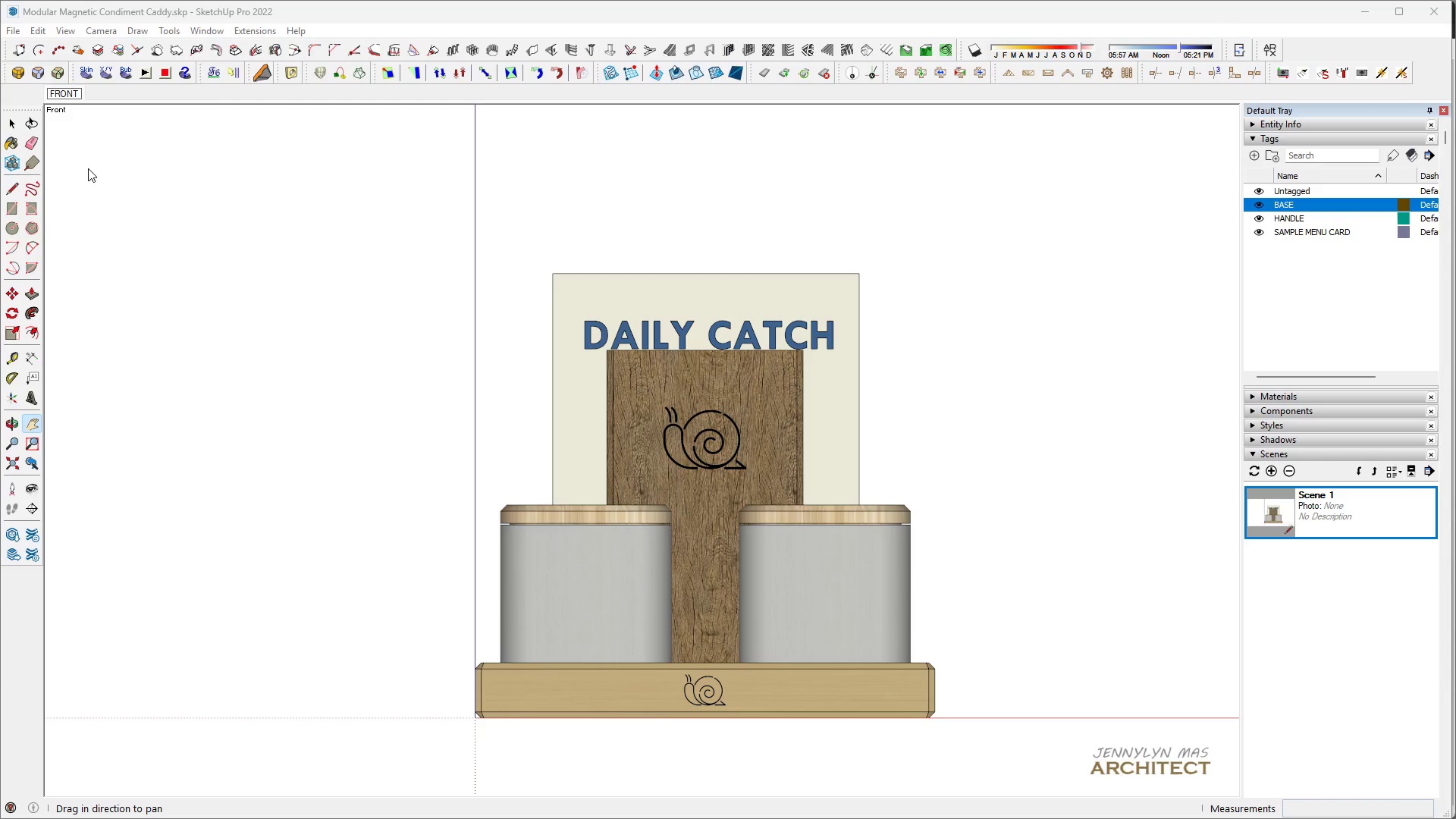 
key(Enter)
 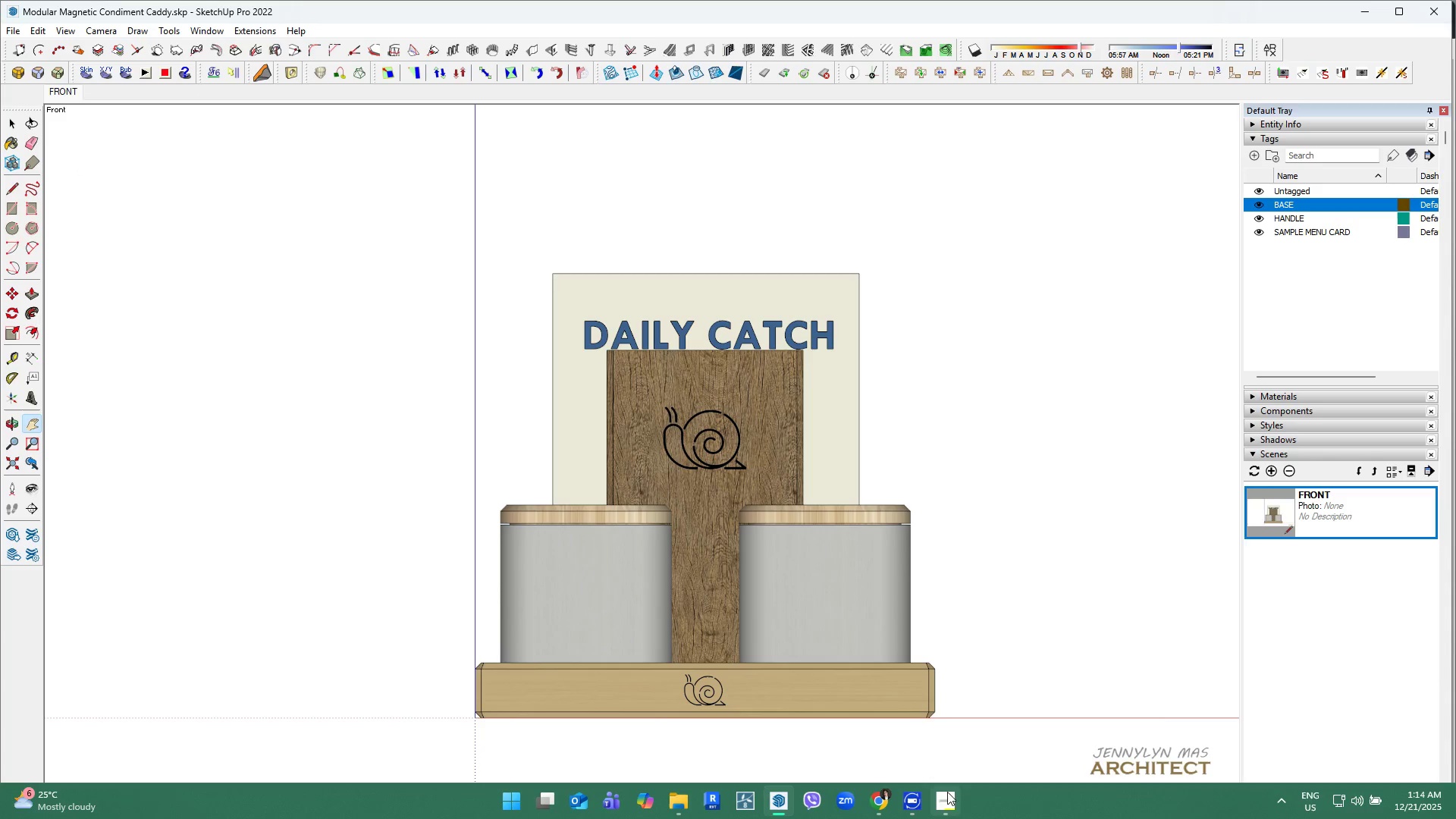 
left_click([886, 799])
 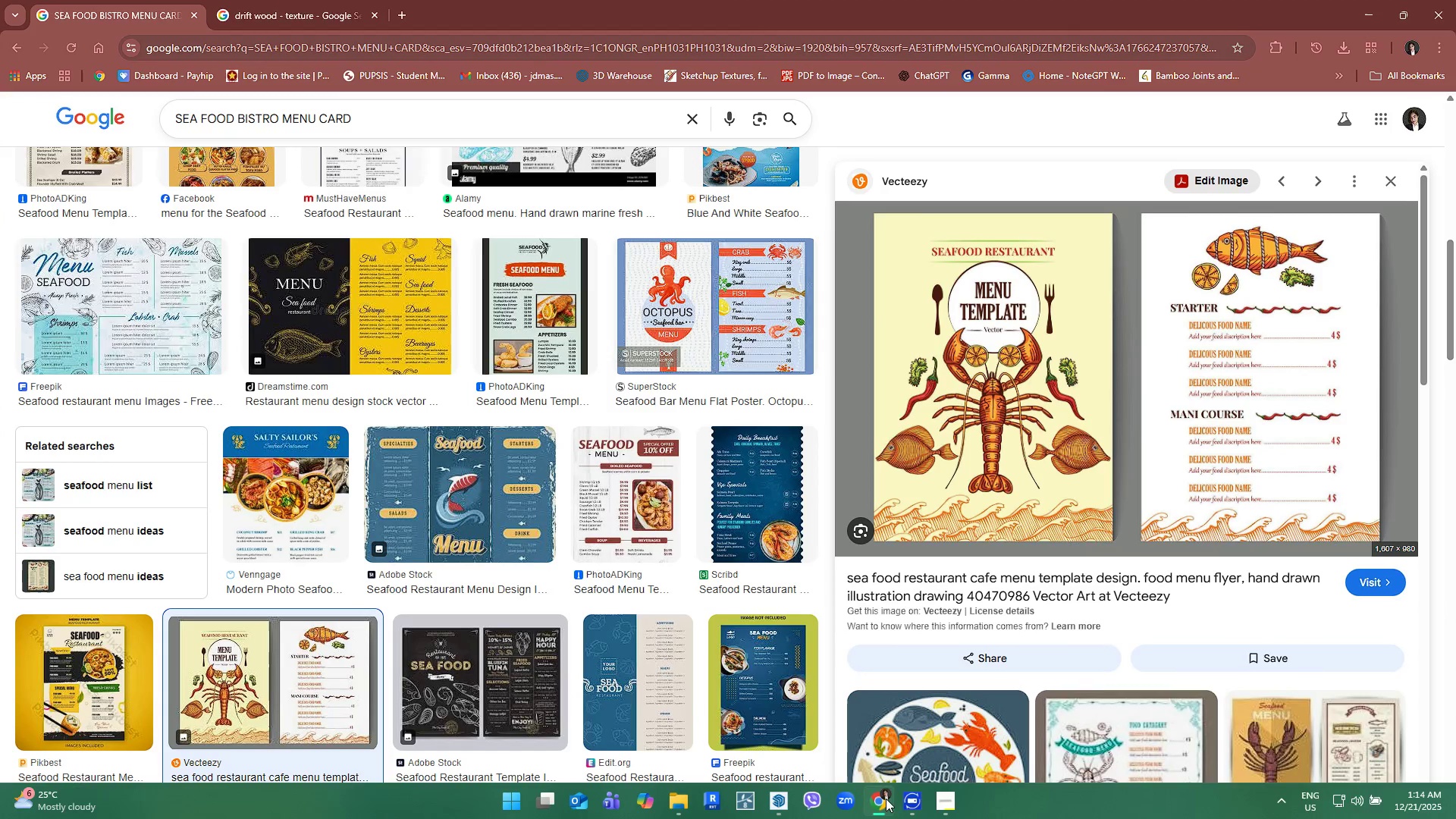 
left_click([886, 799])
 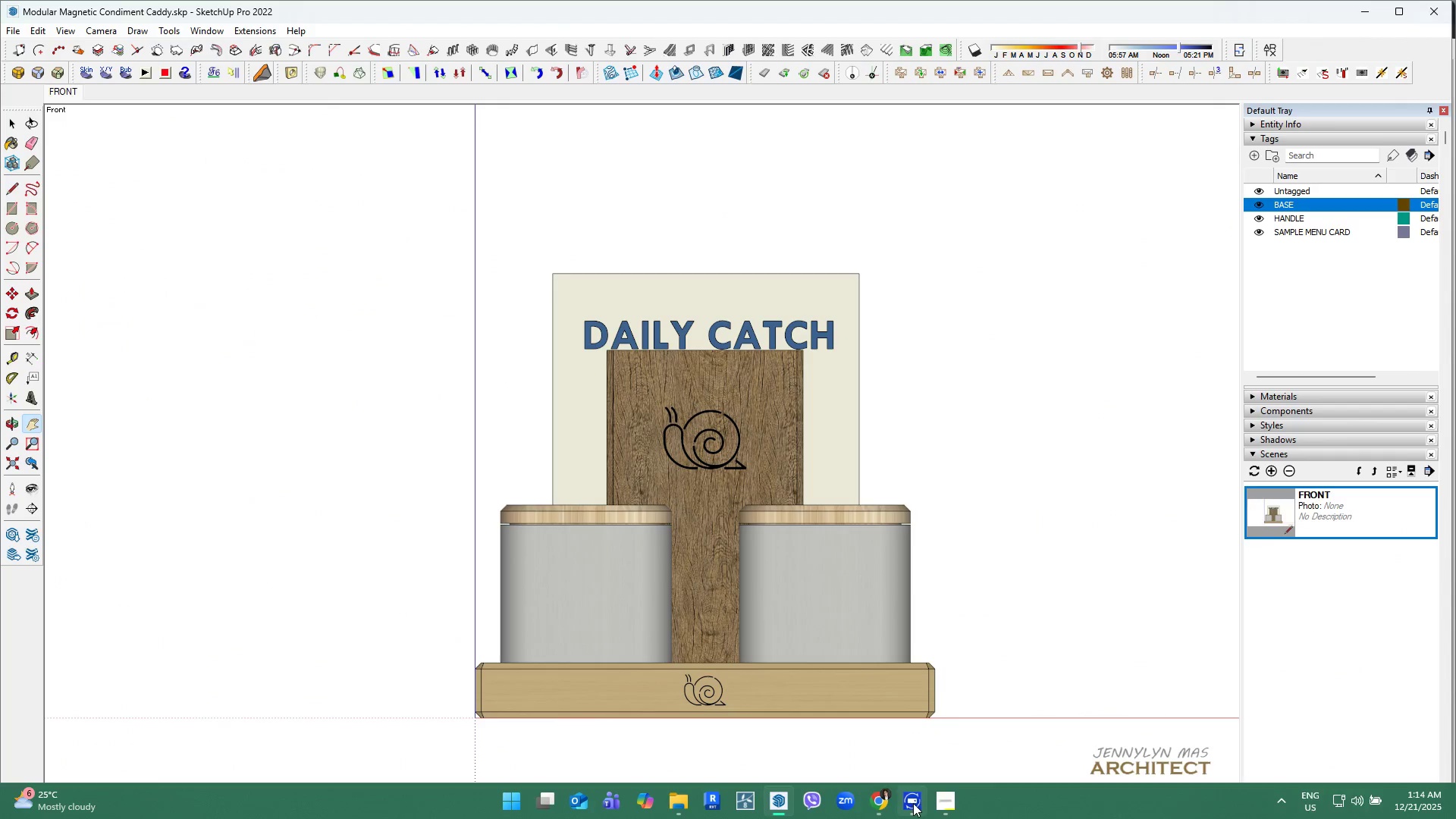 
left_click([940, 805])